 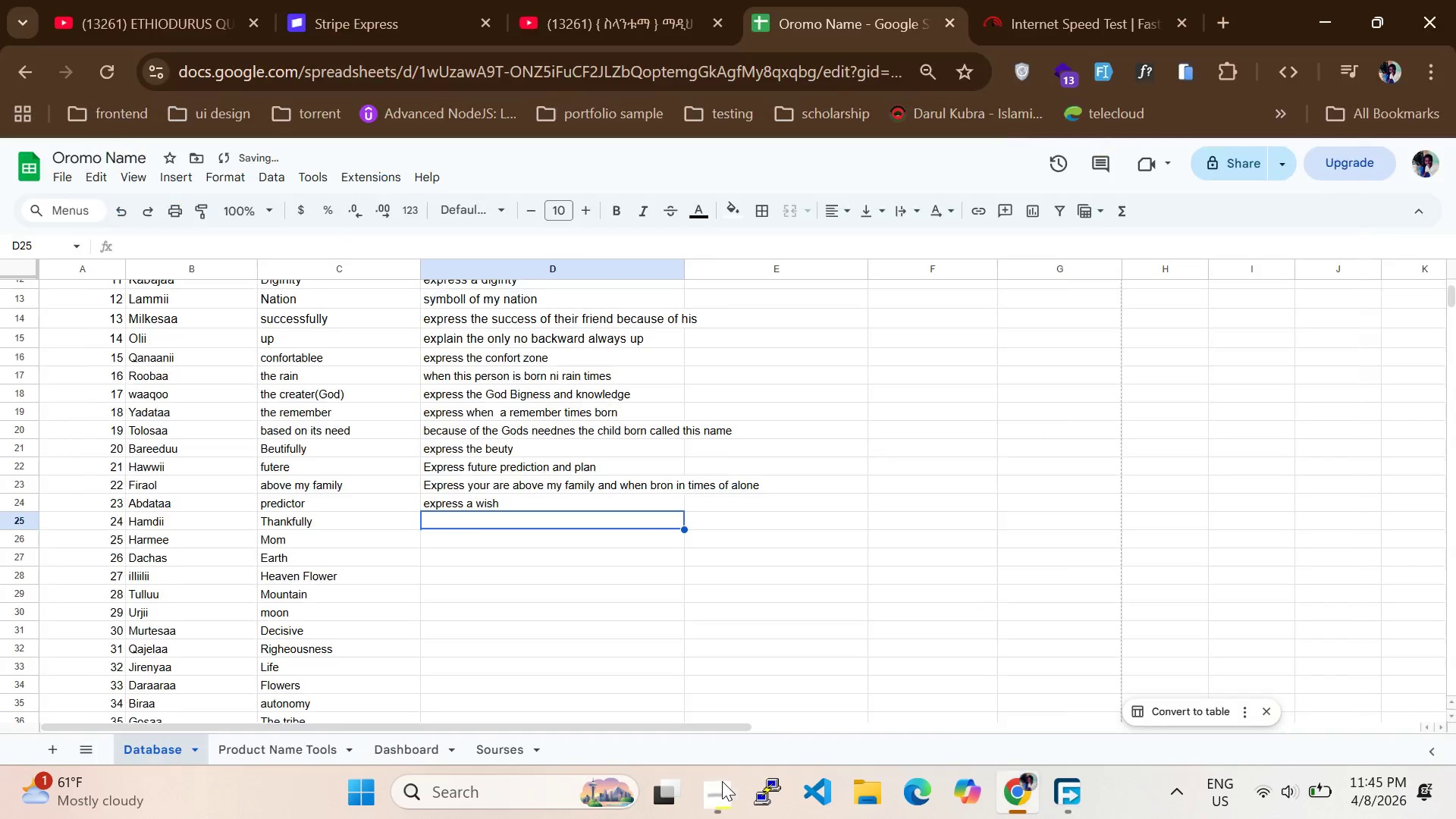 
scroll: coordinate [595, 596], scroll_direction: up, amount: 10.0
 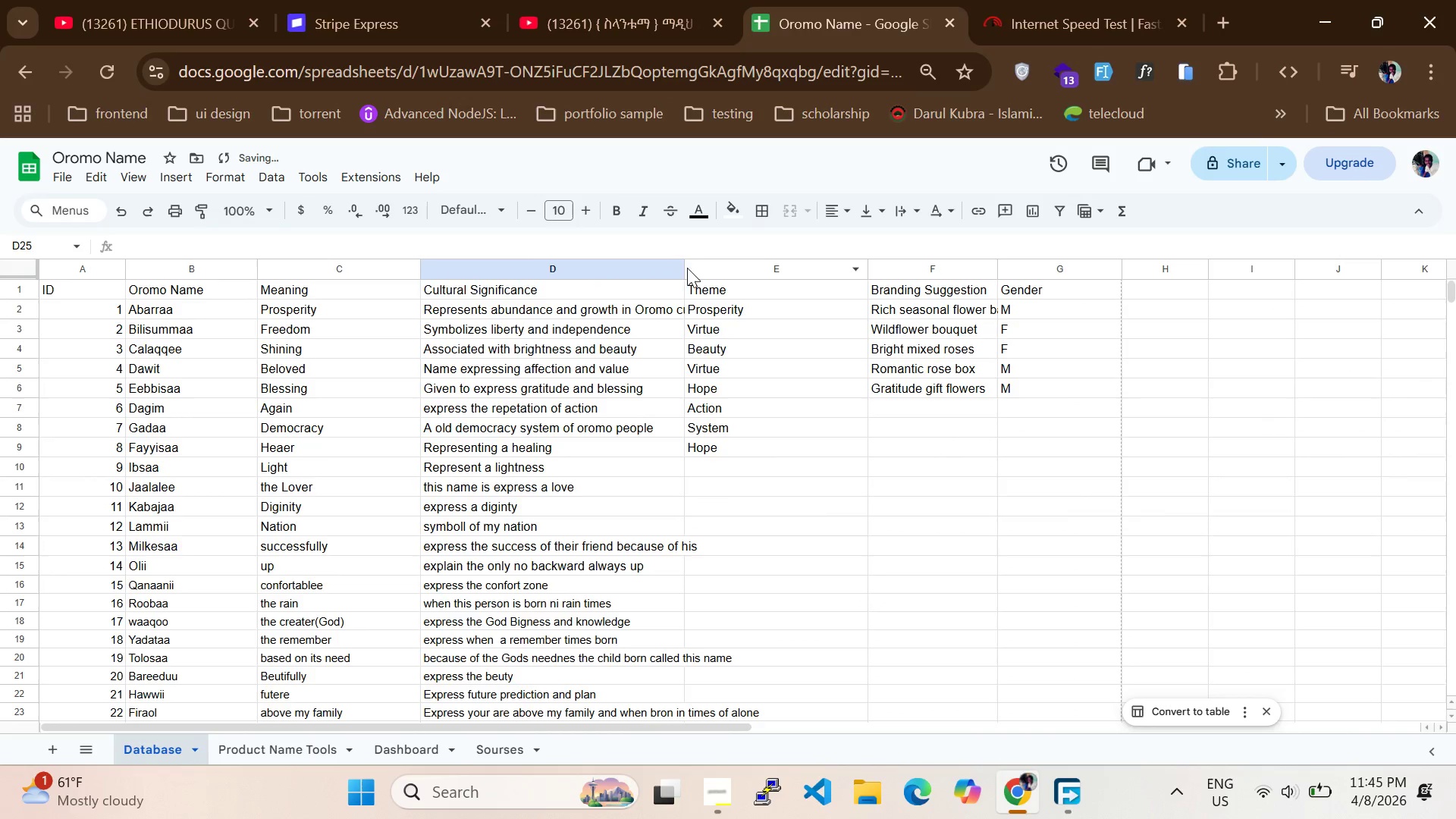 
left_click_drag(start_coordinate=[684, 270], to_coordinate=[734, 281])
 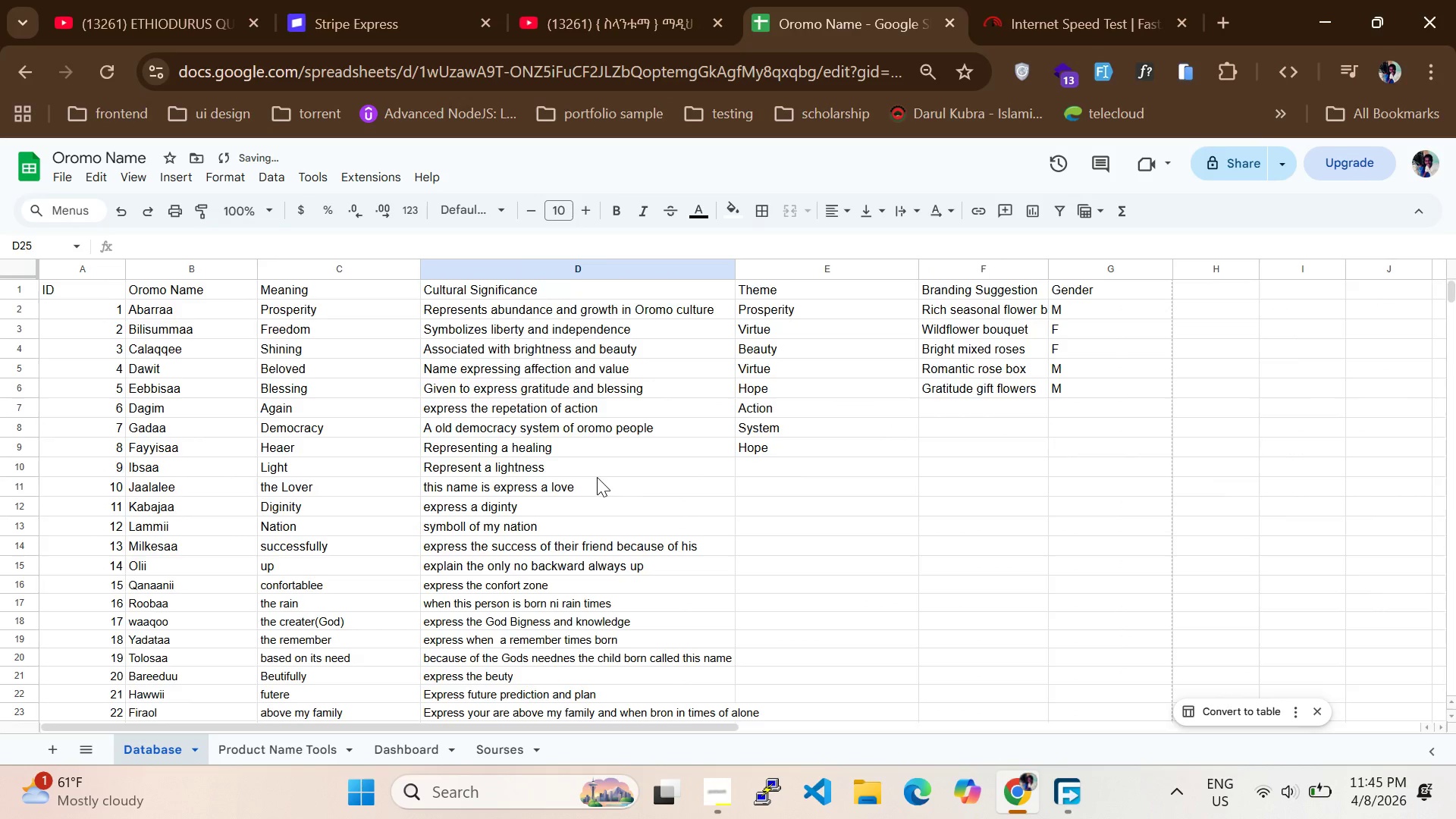 
scroll: coordinate [592, 479], scroll_direction: up, amount: 6.0
 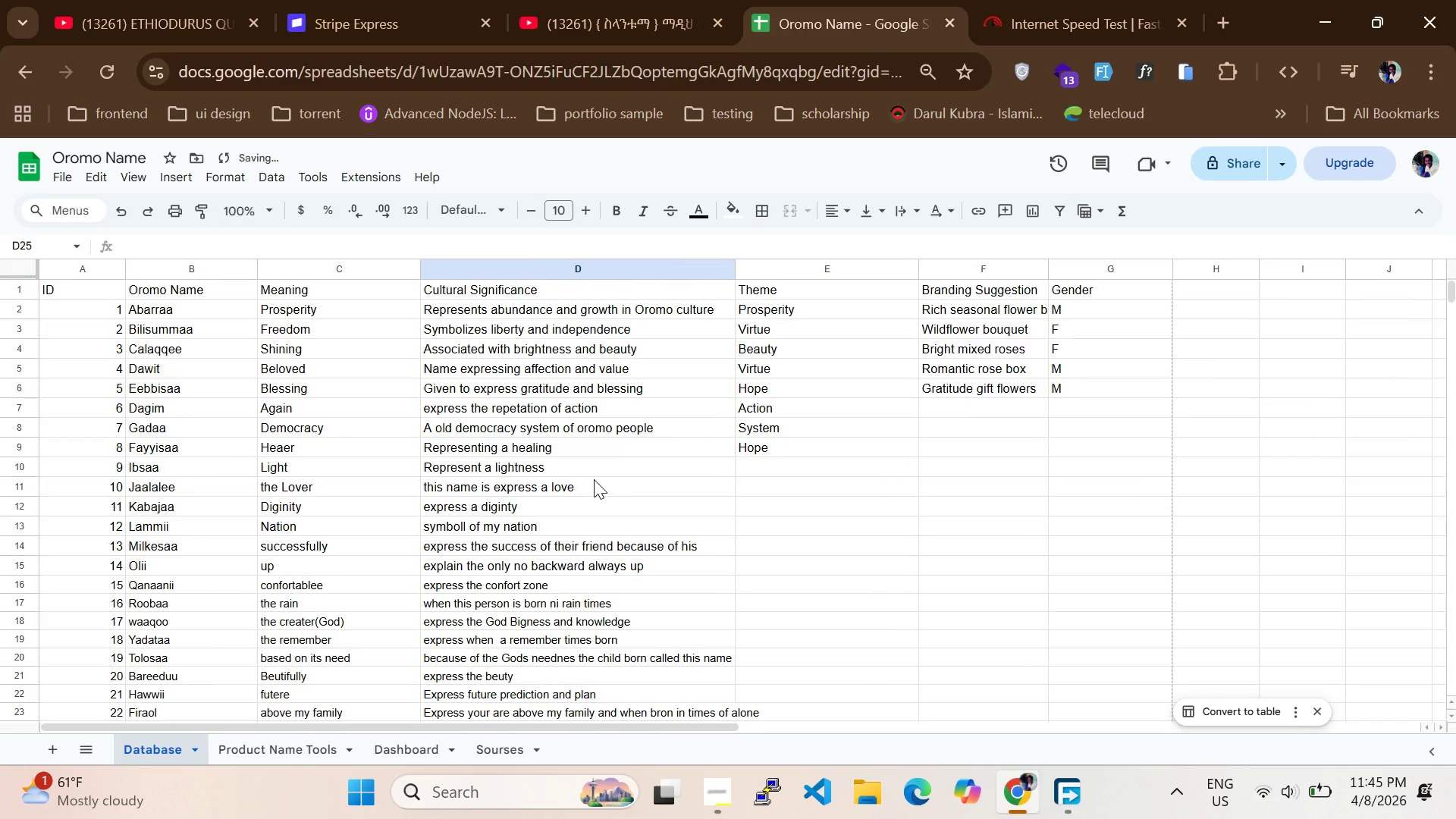 
scroll: coordinate [592, 484], scroll_direction: down, amount: 1.0
 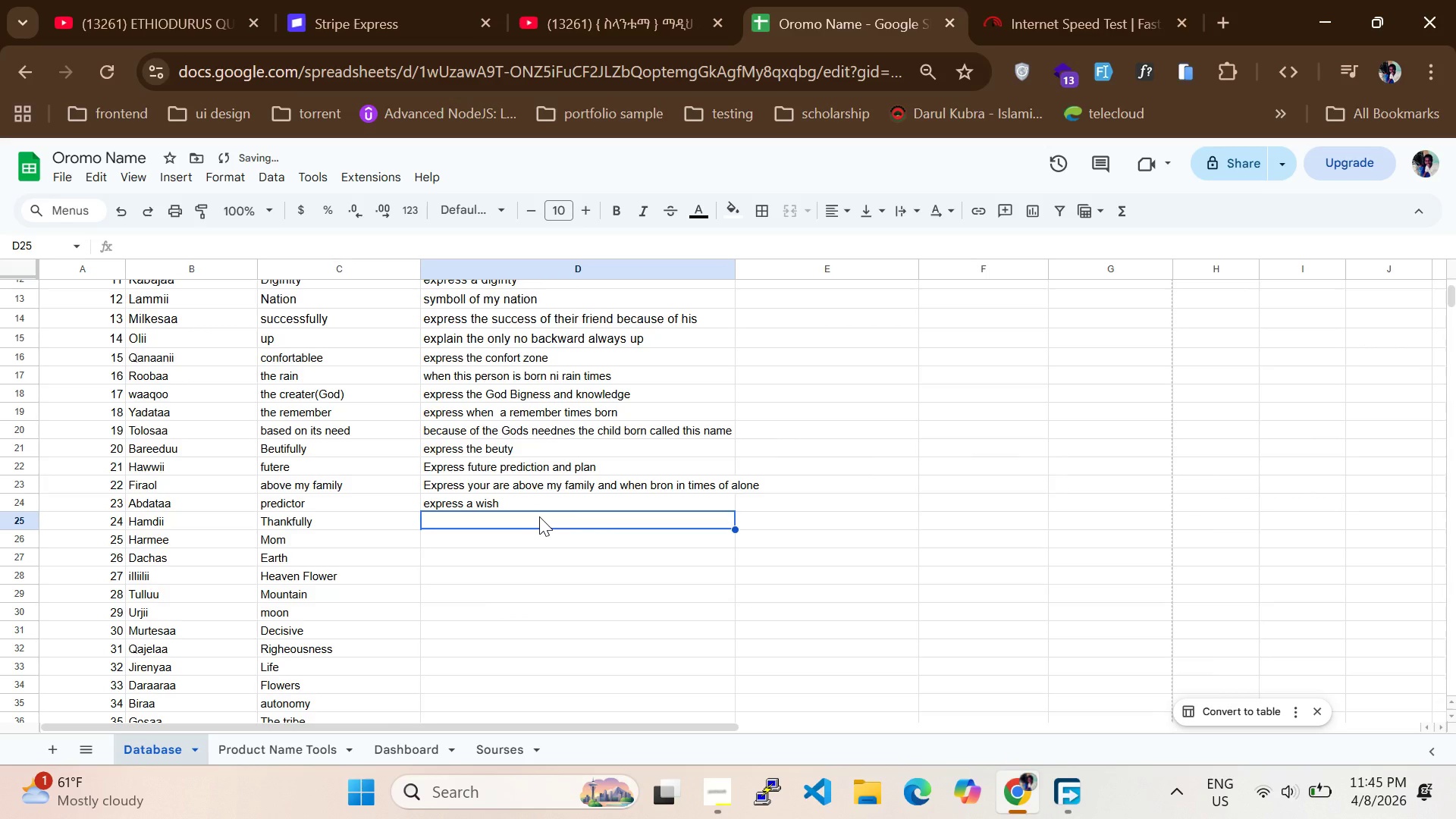 
type(express a thankness)
 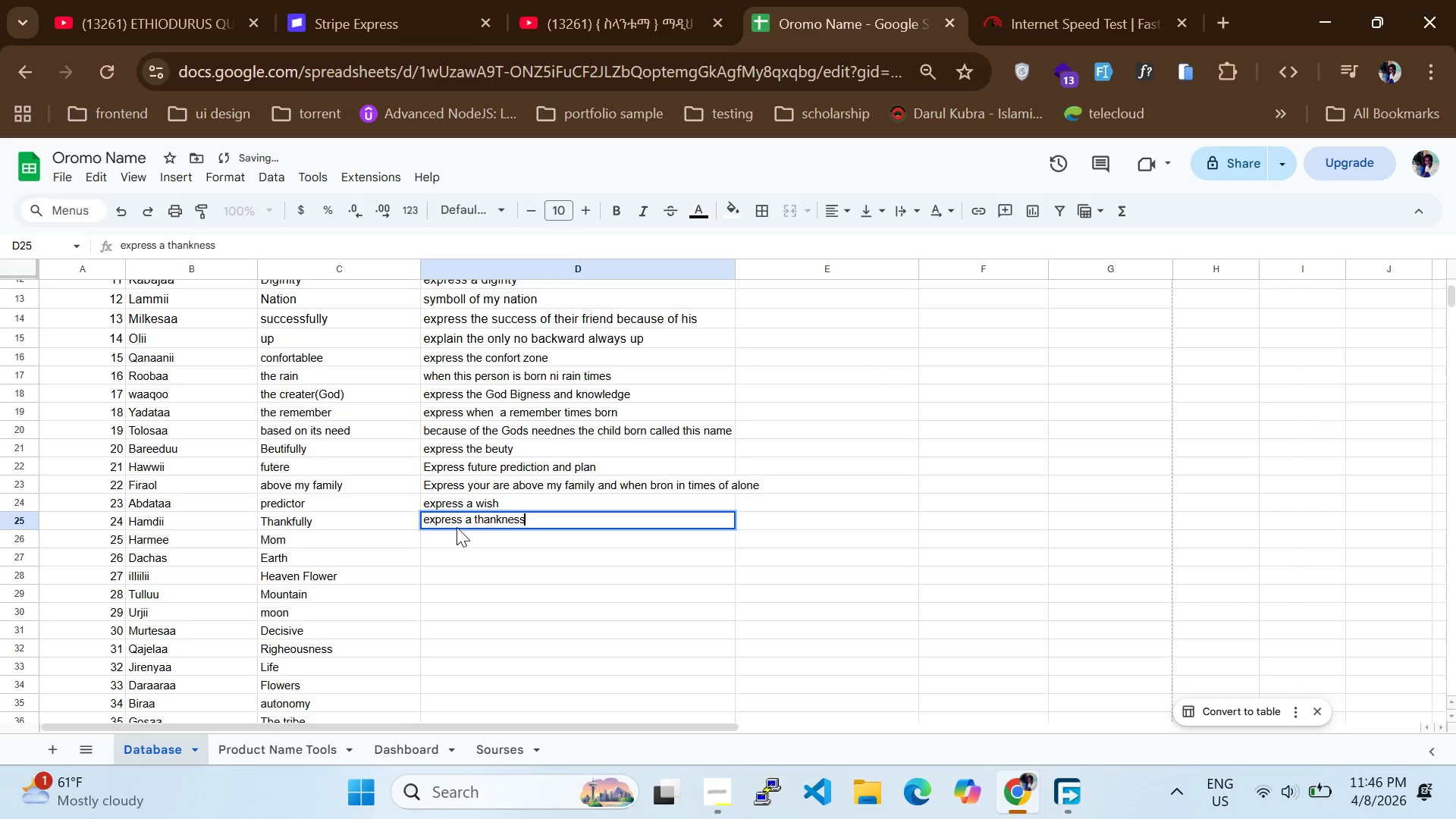 
double_click([457, 529])
 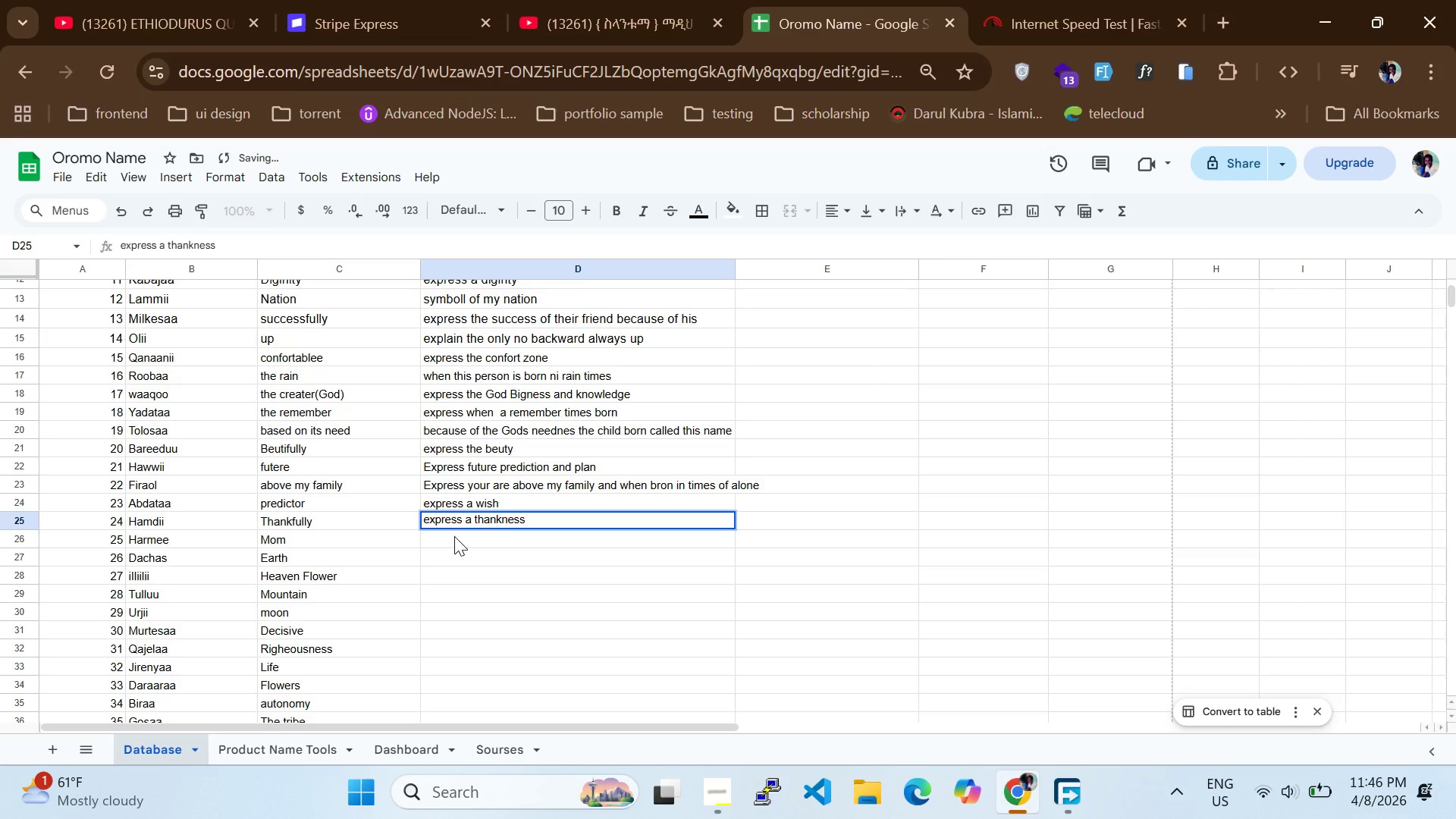 
double_click([454, 536])
 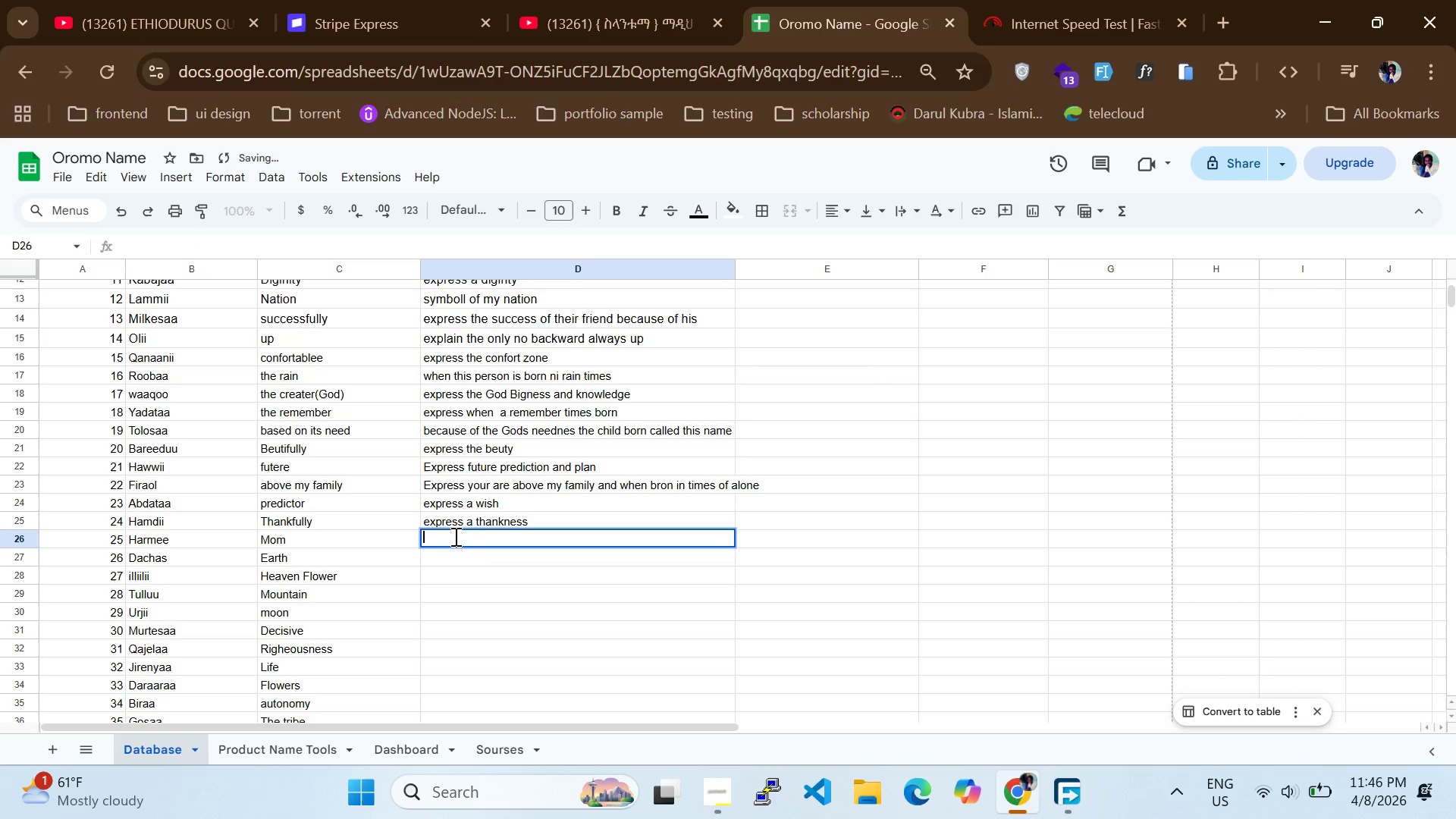 
type(the bigness of a mother)
 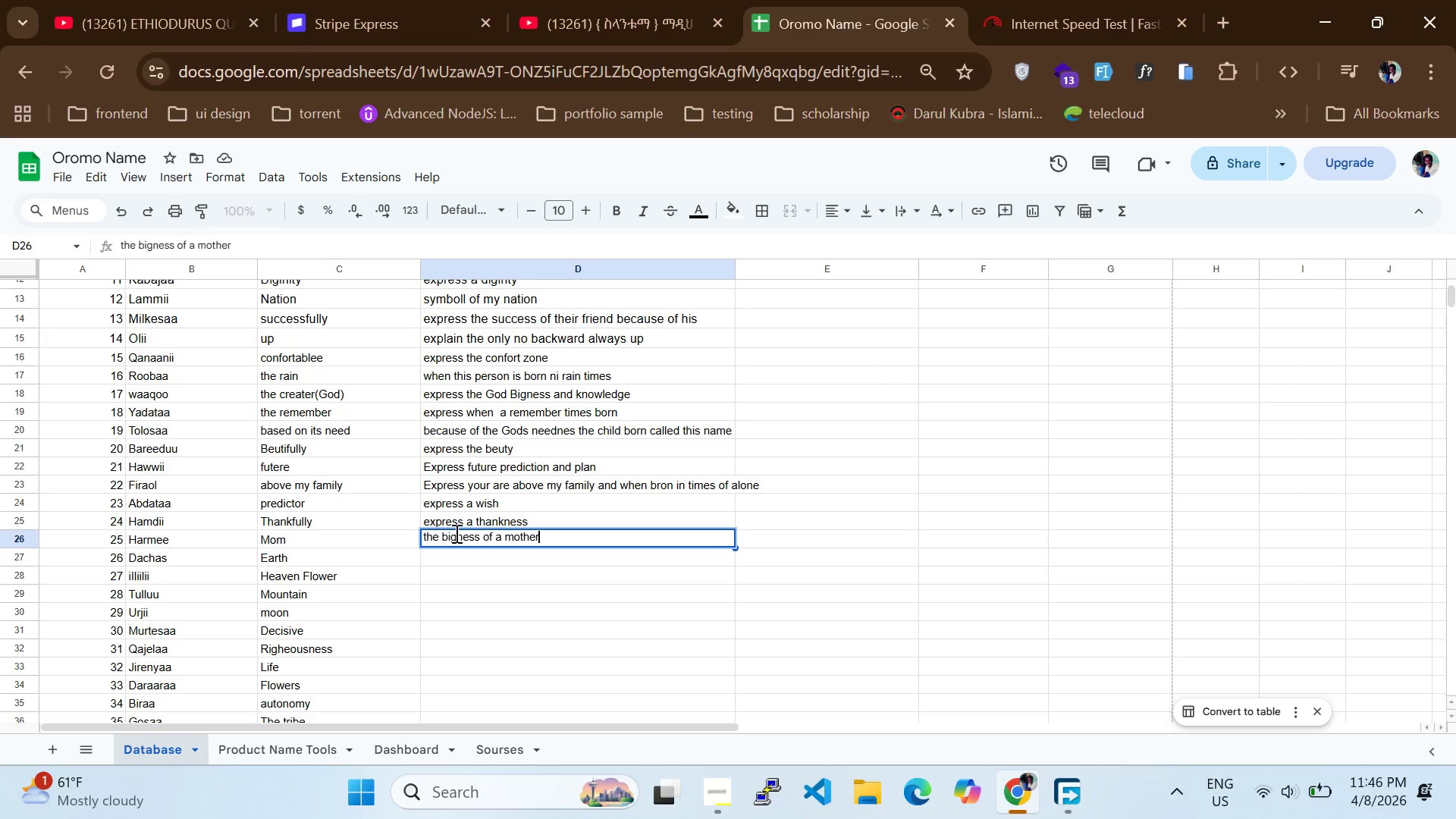 
double_click([457, 533])
 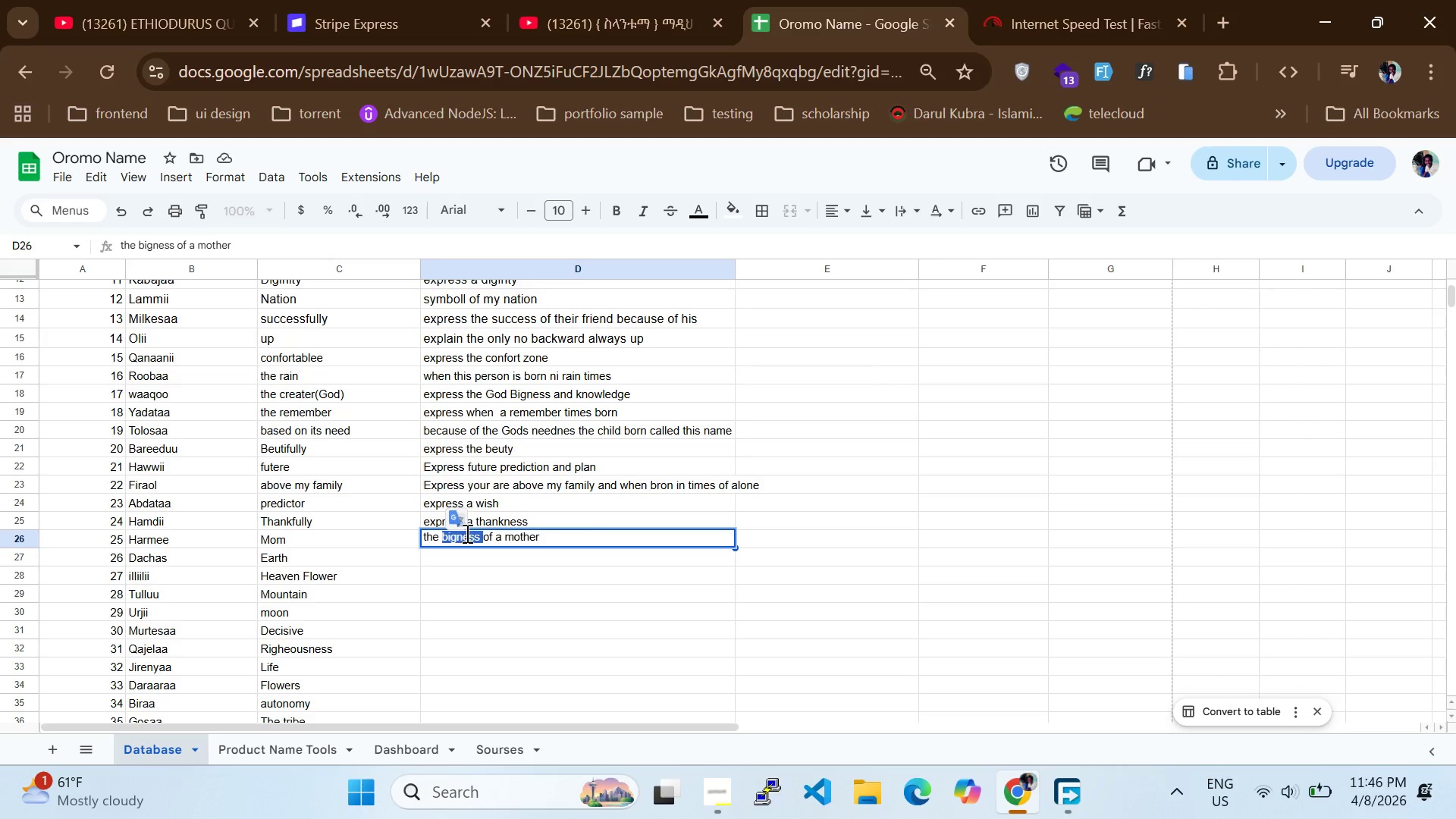 
left_click_drag(start_coordinate=[468, 533], to_coordinate=[472, 533])
 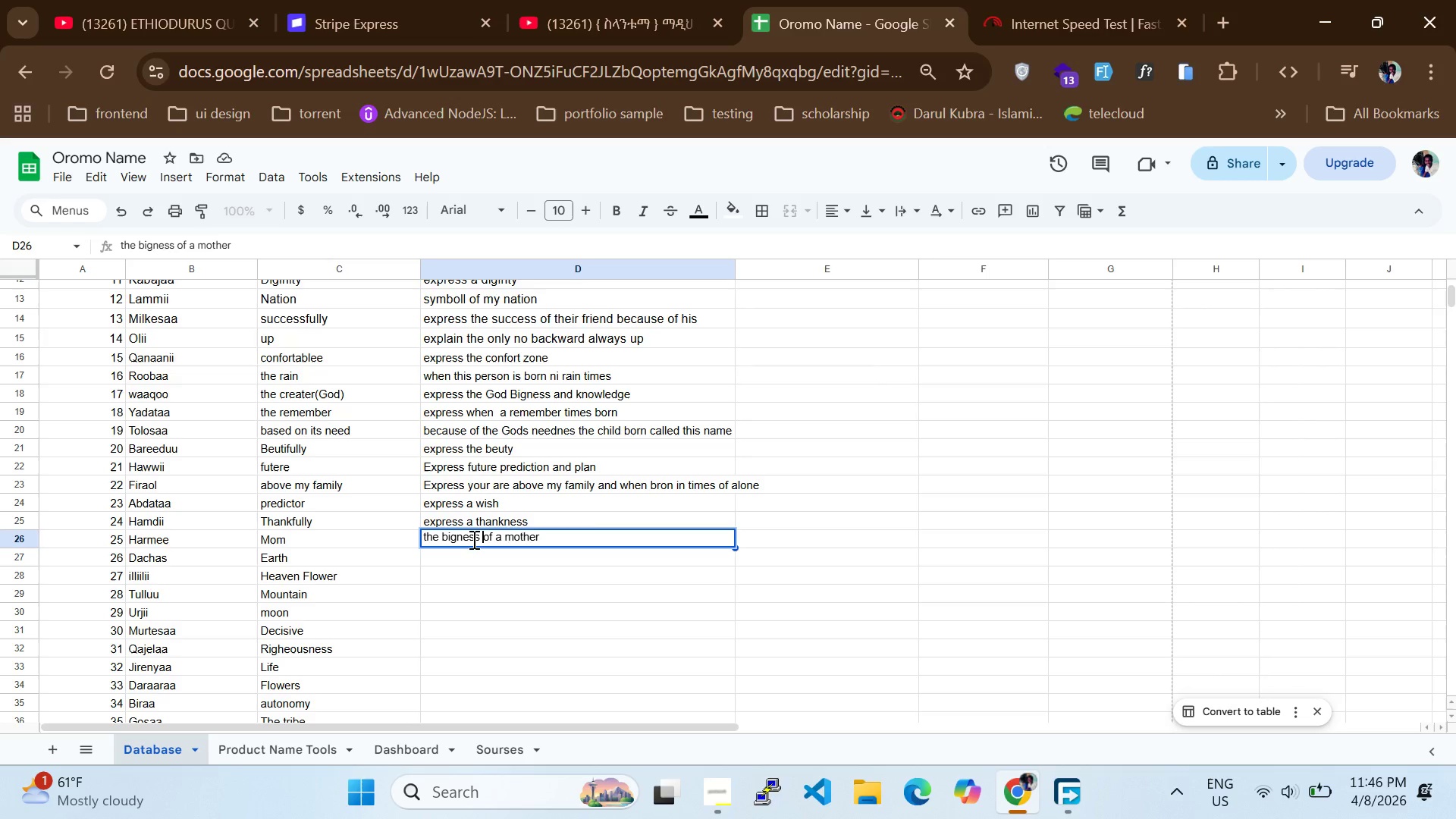 
key(ArrowRight)
 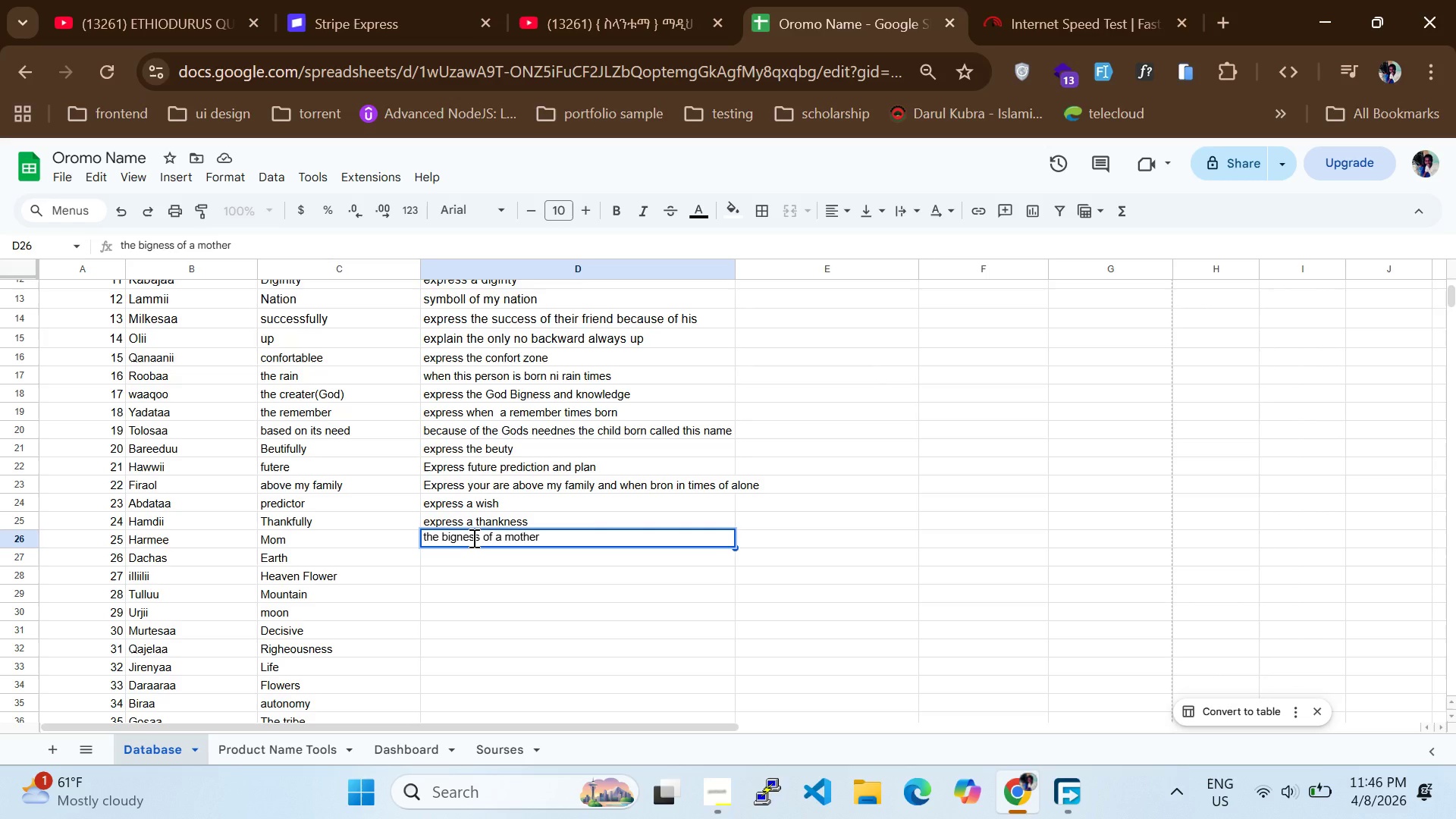 
type(and love )
 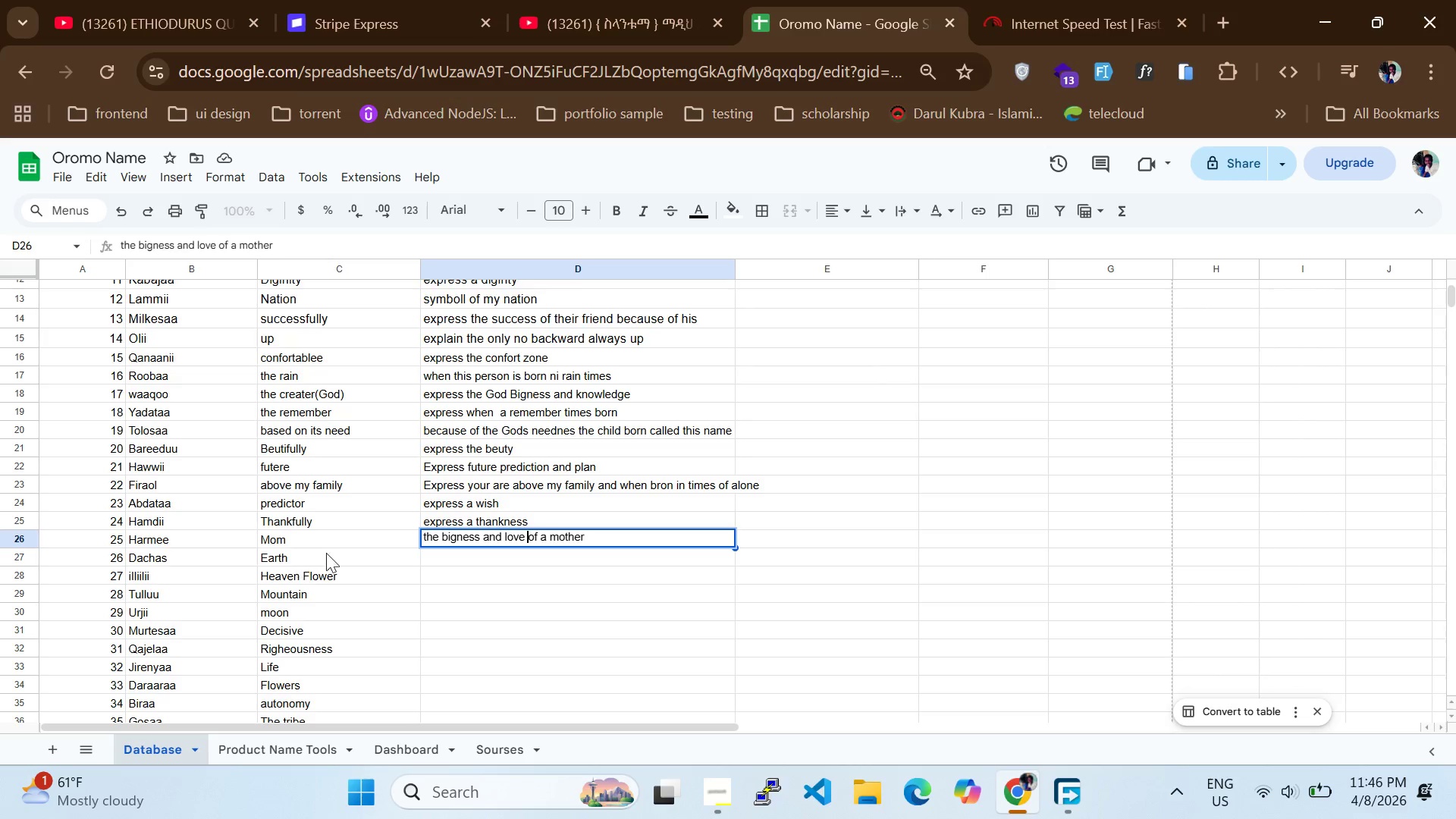 
double_click([450, 559])
 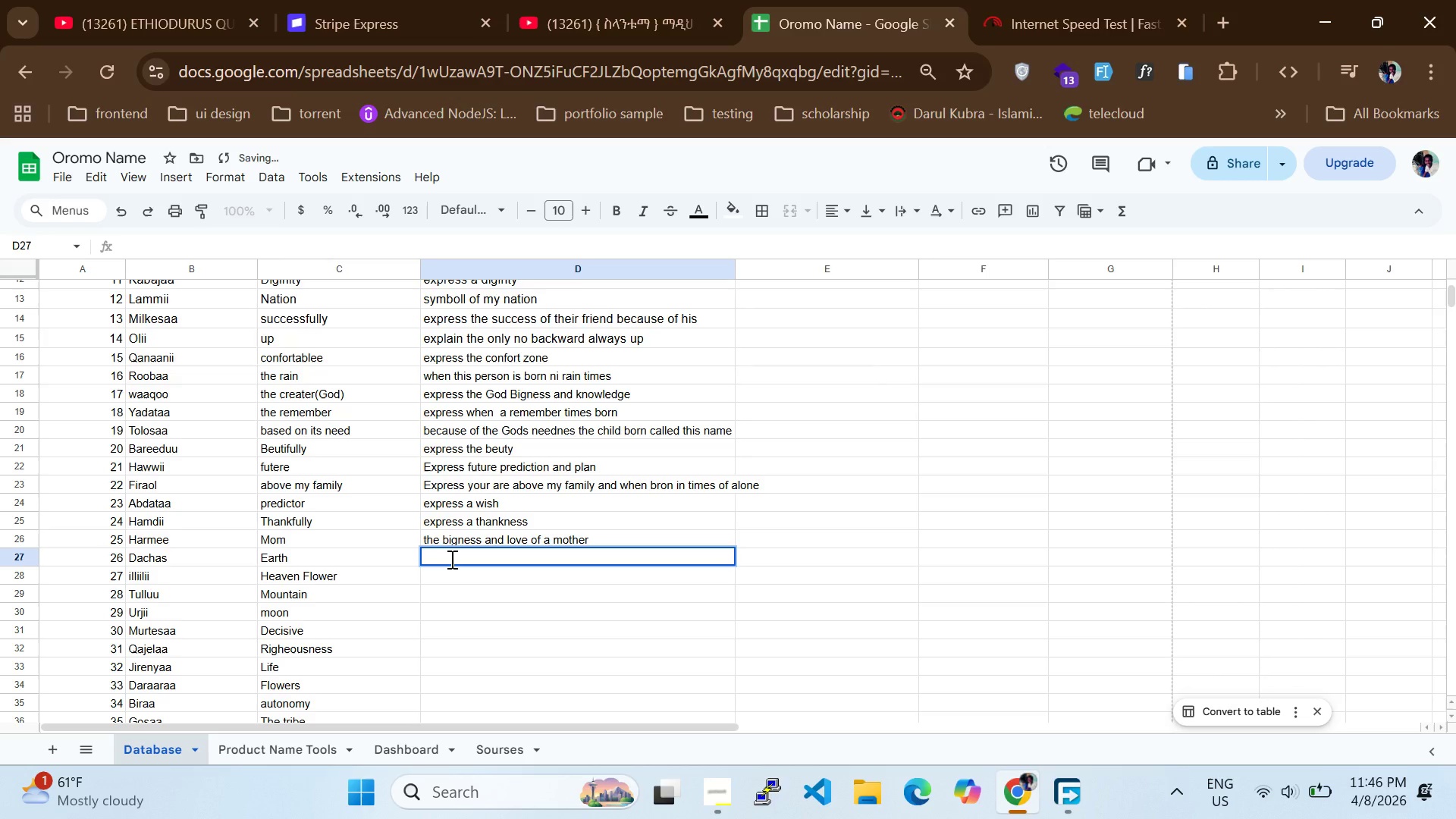 
type(express the earth i a )
key(Backspace)
key(Backspace)
key(Backspace)
type(s carry a )
key(Backspace)
type(ll thing and express the hardness of th eearth)
 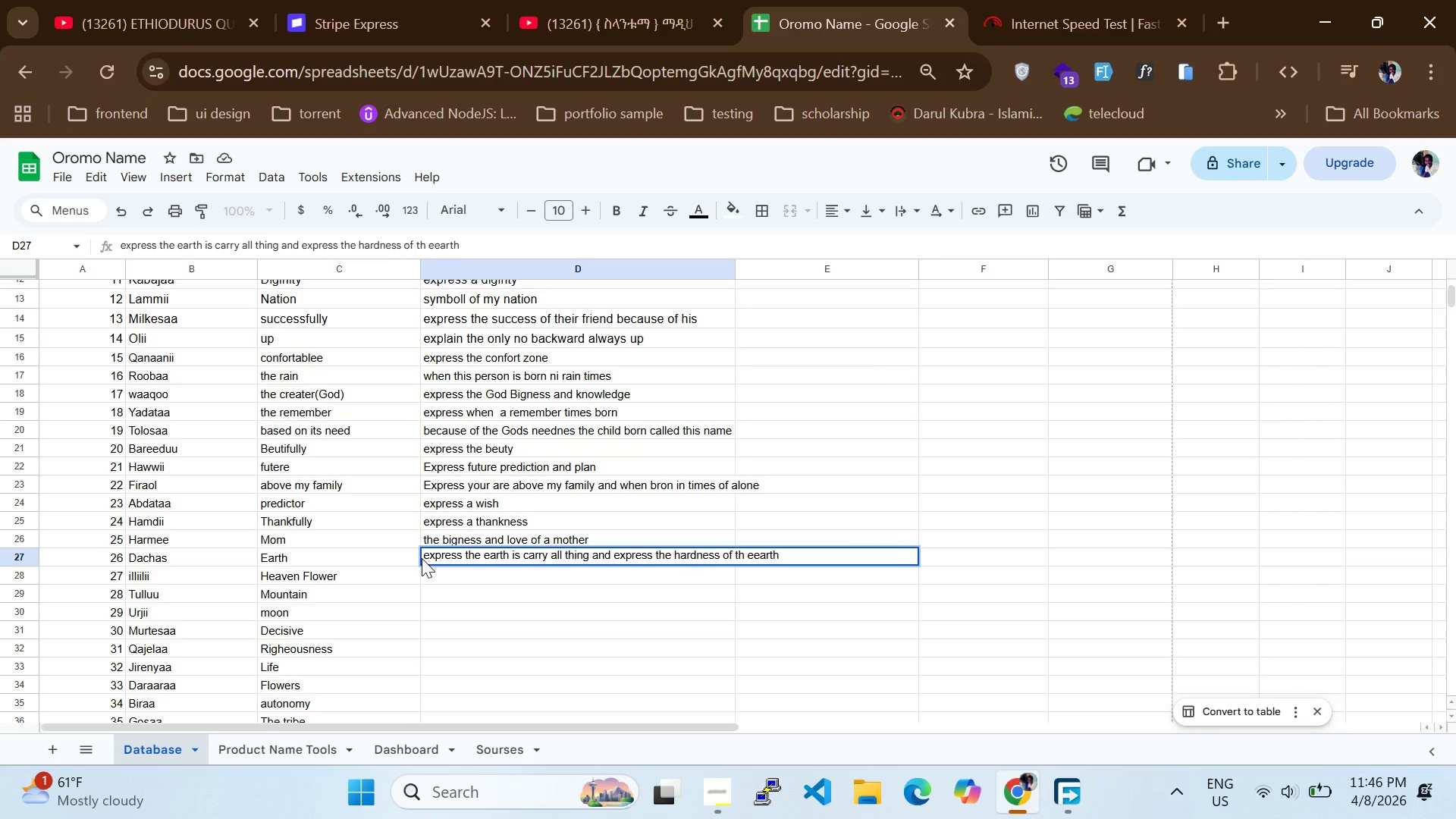 
key(ArrowLeft)
 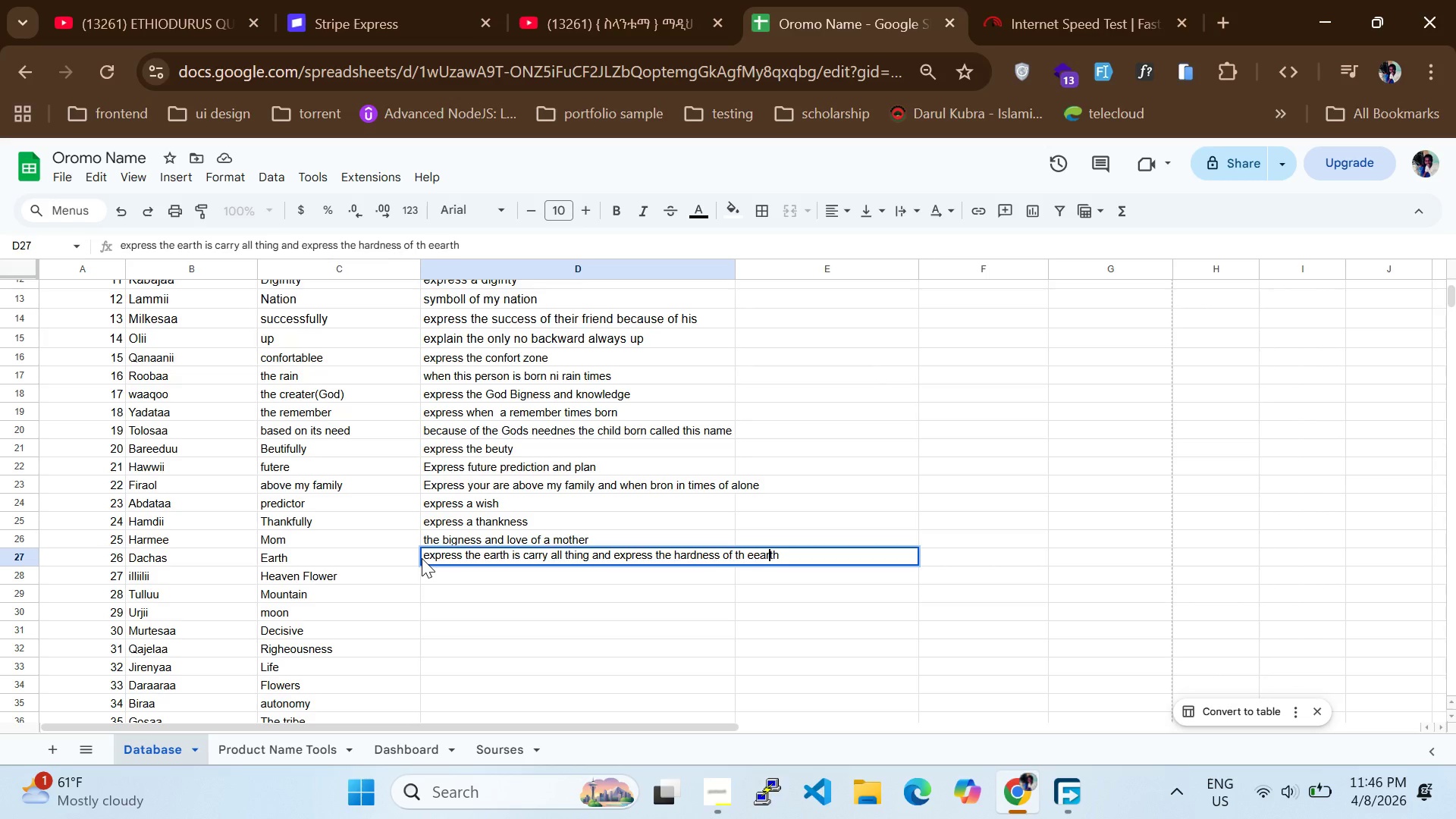 
key(ArrowLeft)
 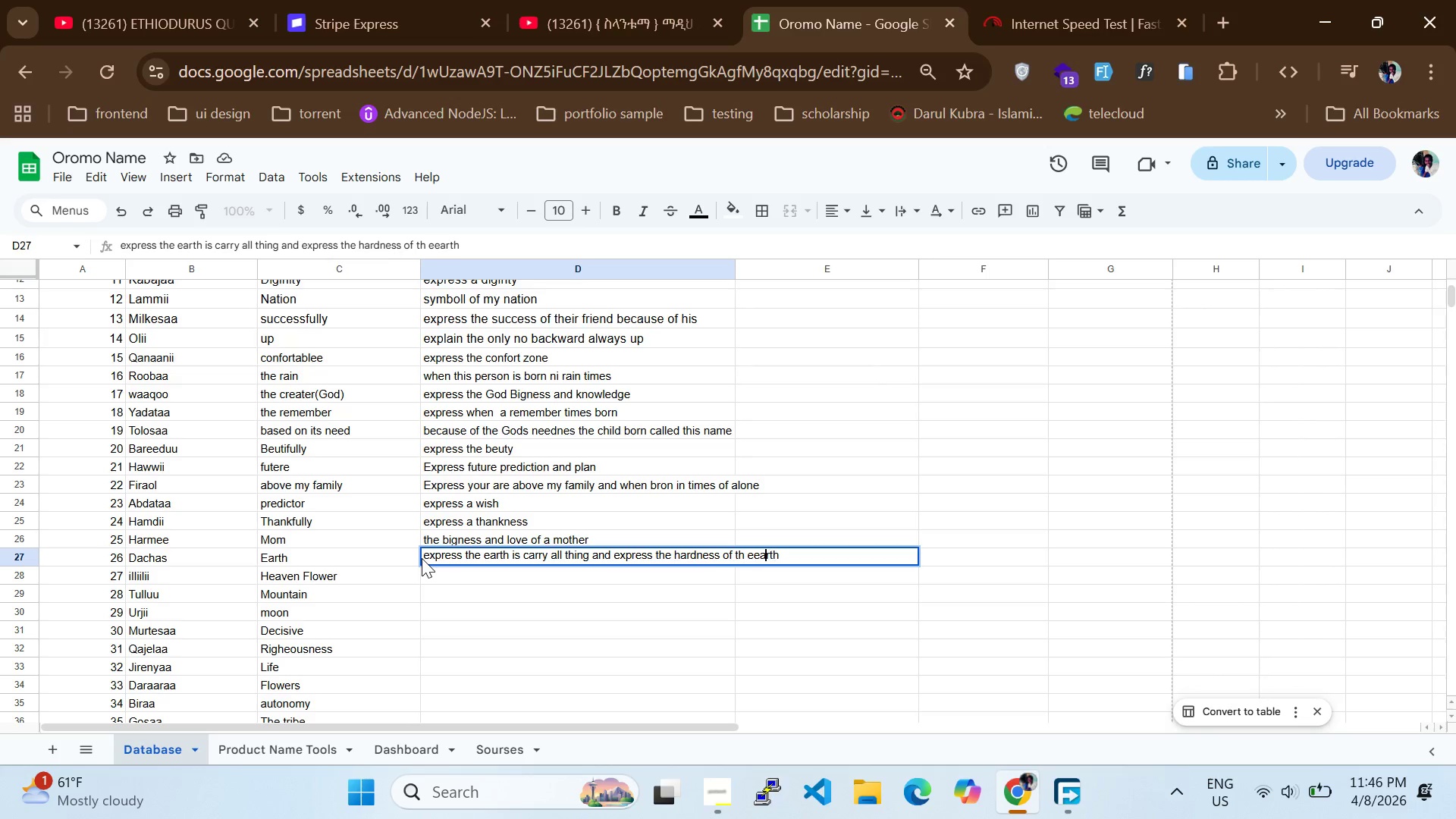 
key(ArrowLeft)
 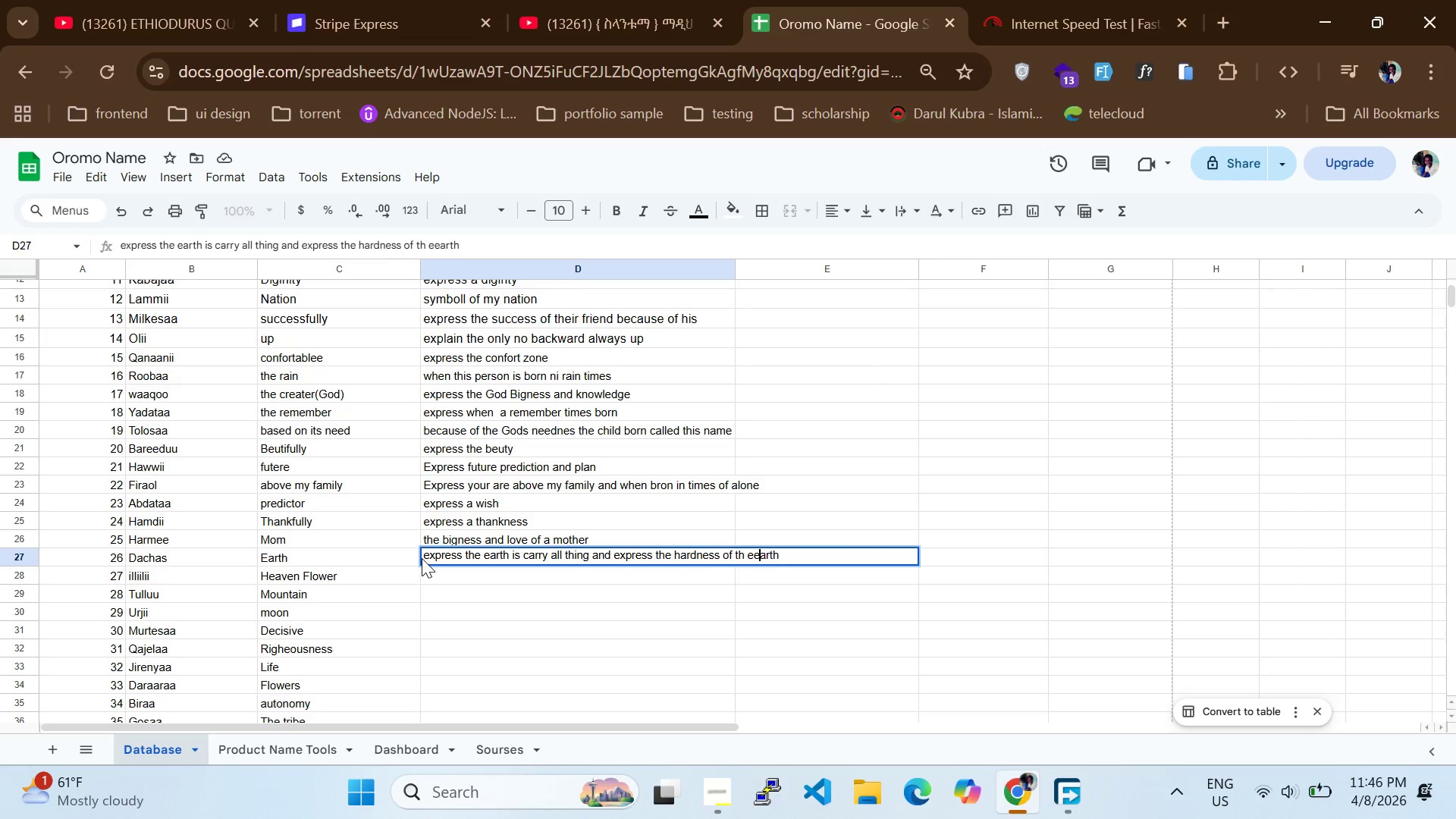 
key(ArrowLeft)
 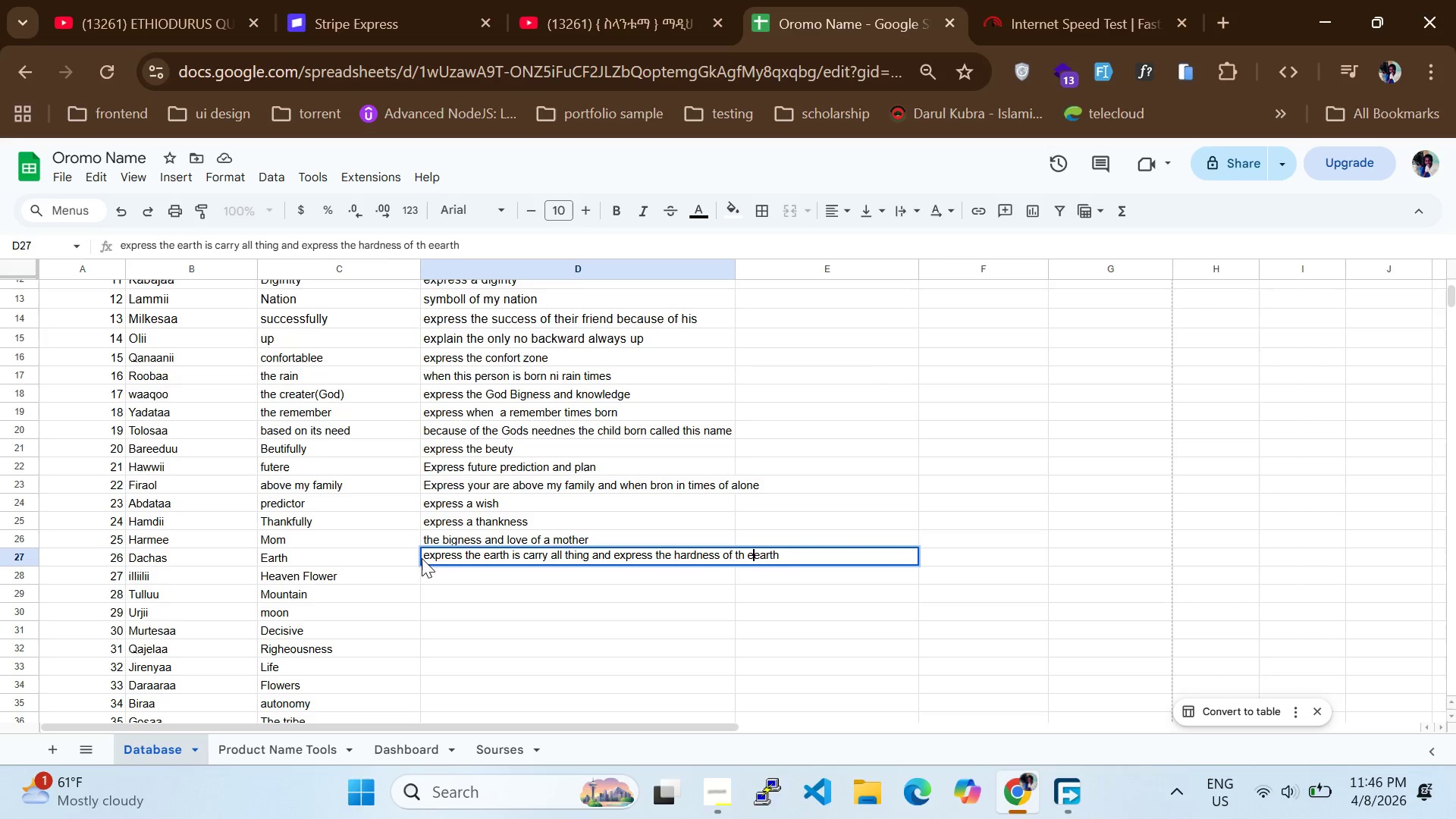 
key(ArrowLeft)
 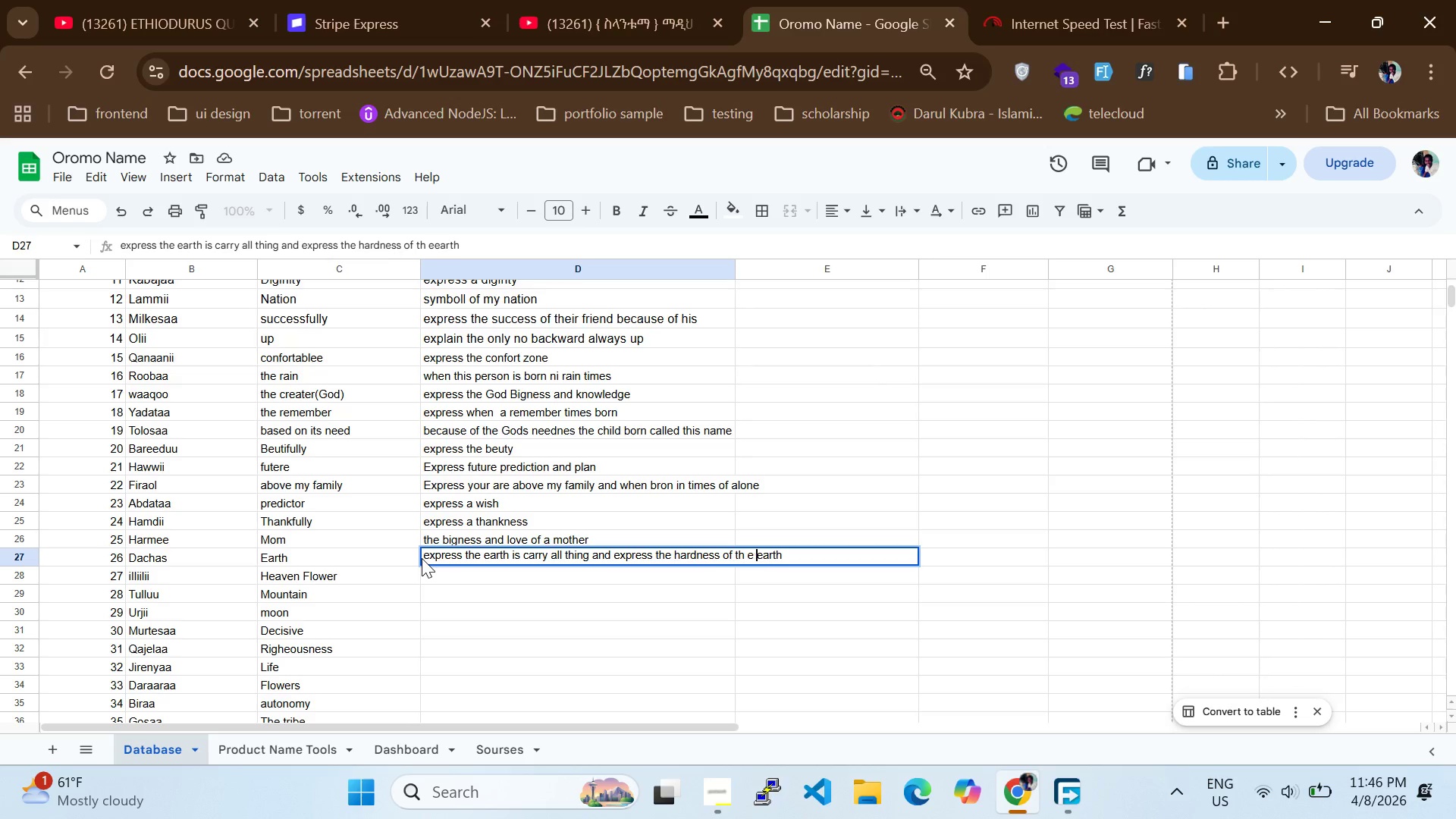 
key(Space)
 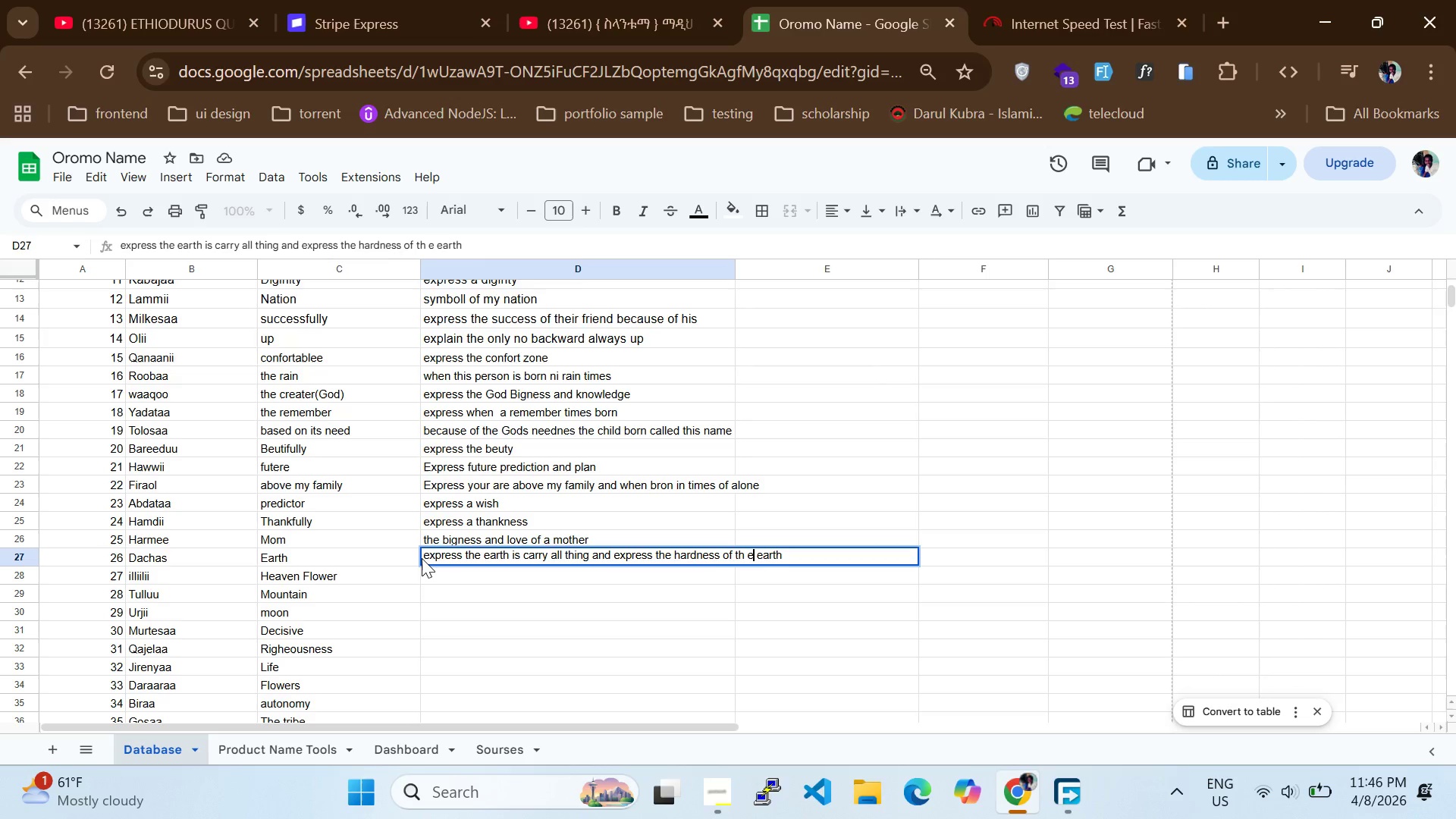 
key(ArrowLeft)
 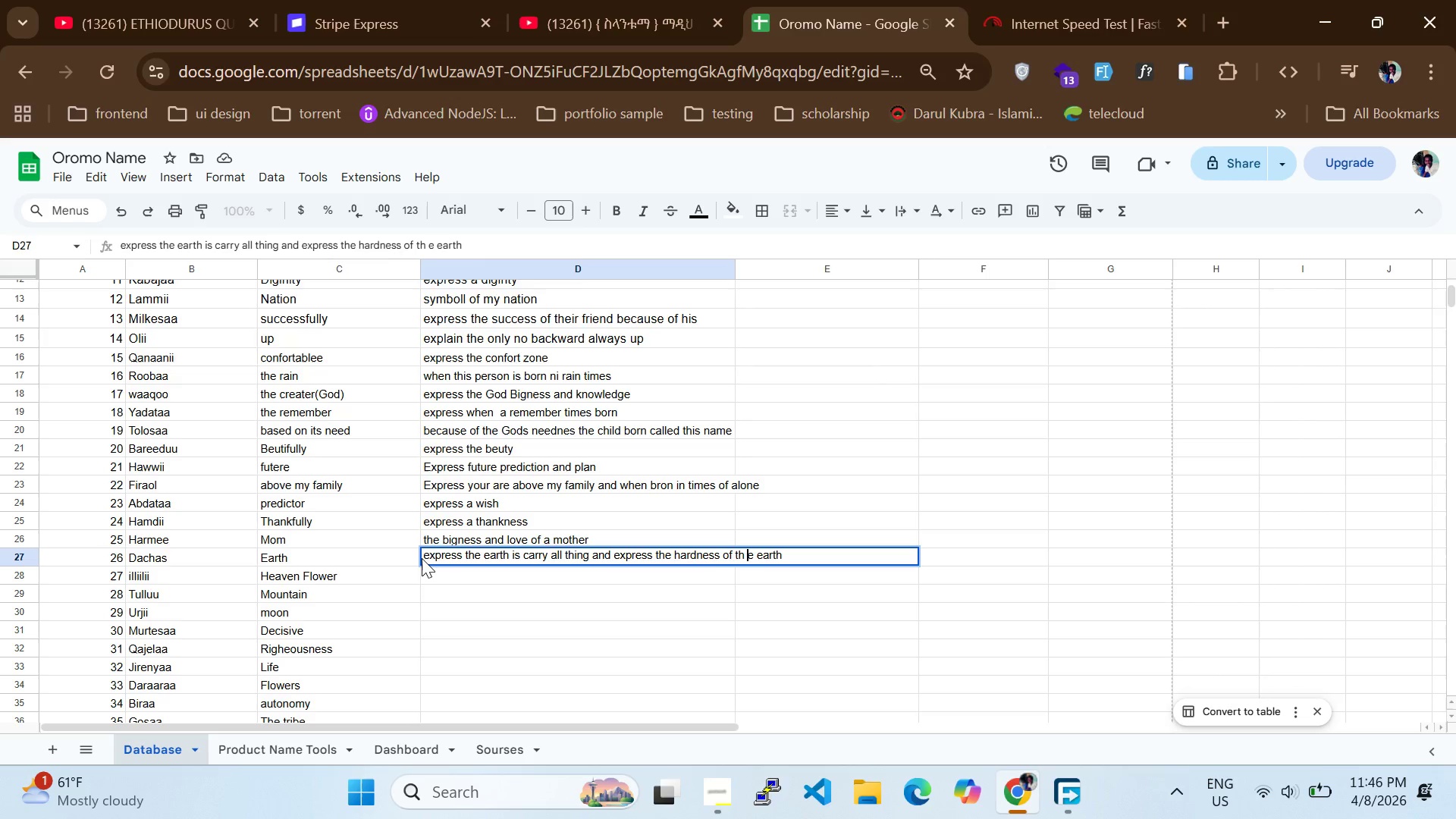 
key(ArrowLeft)
 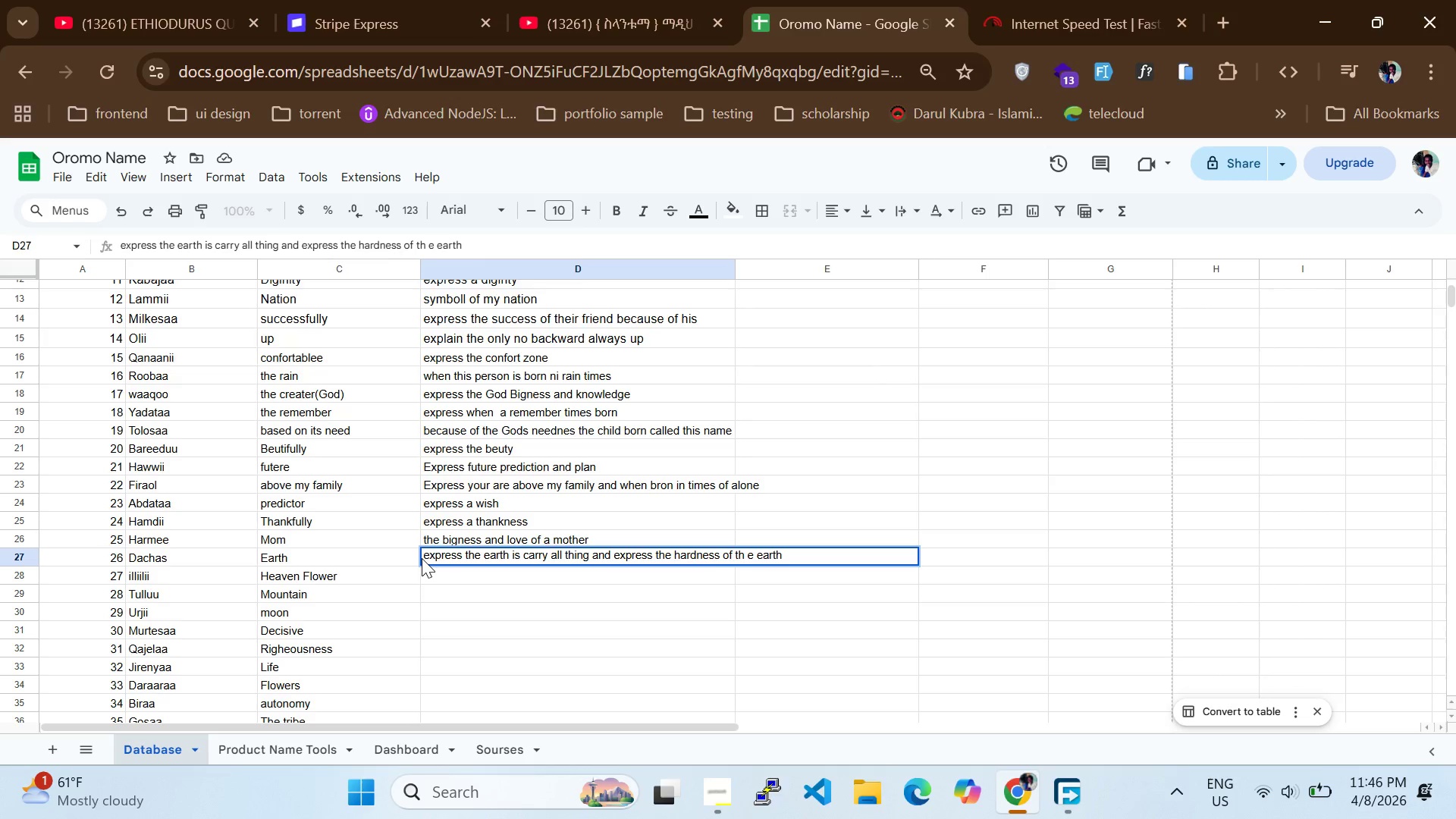 
key(Backspace)
 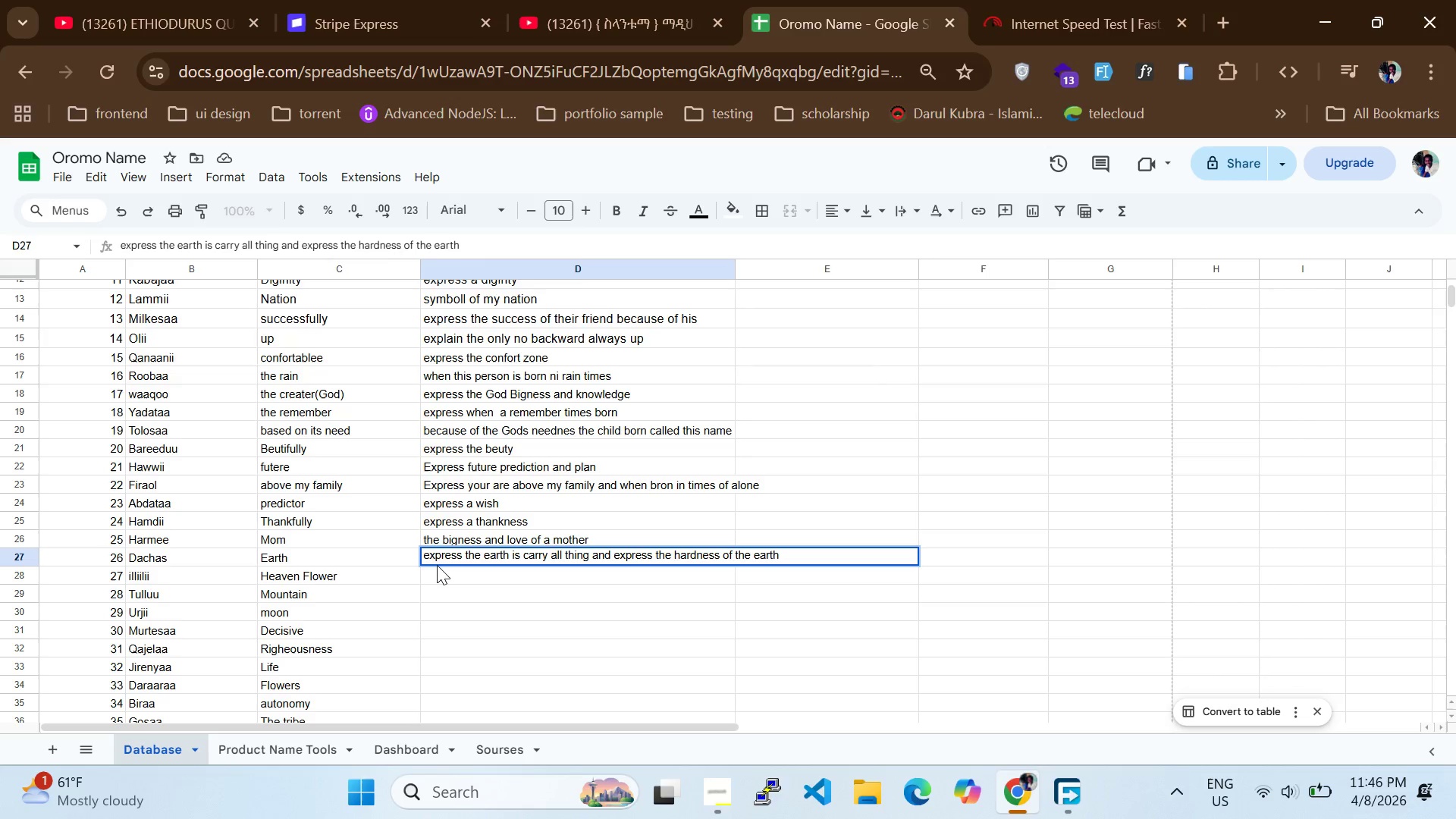 
left_click([439, 574])
 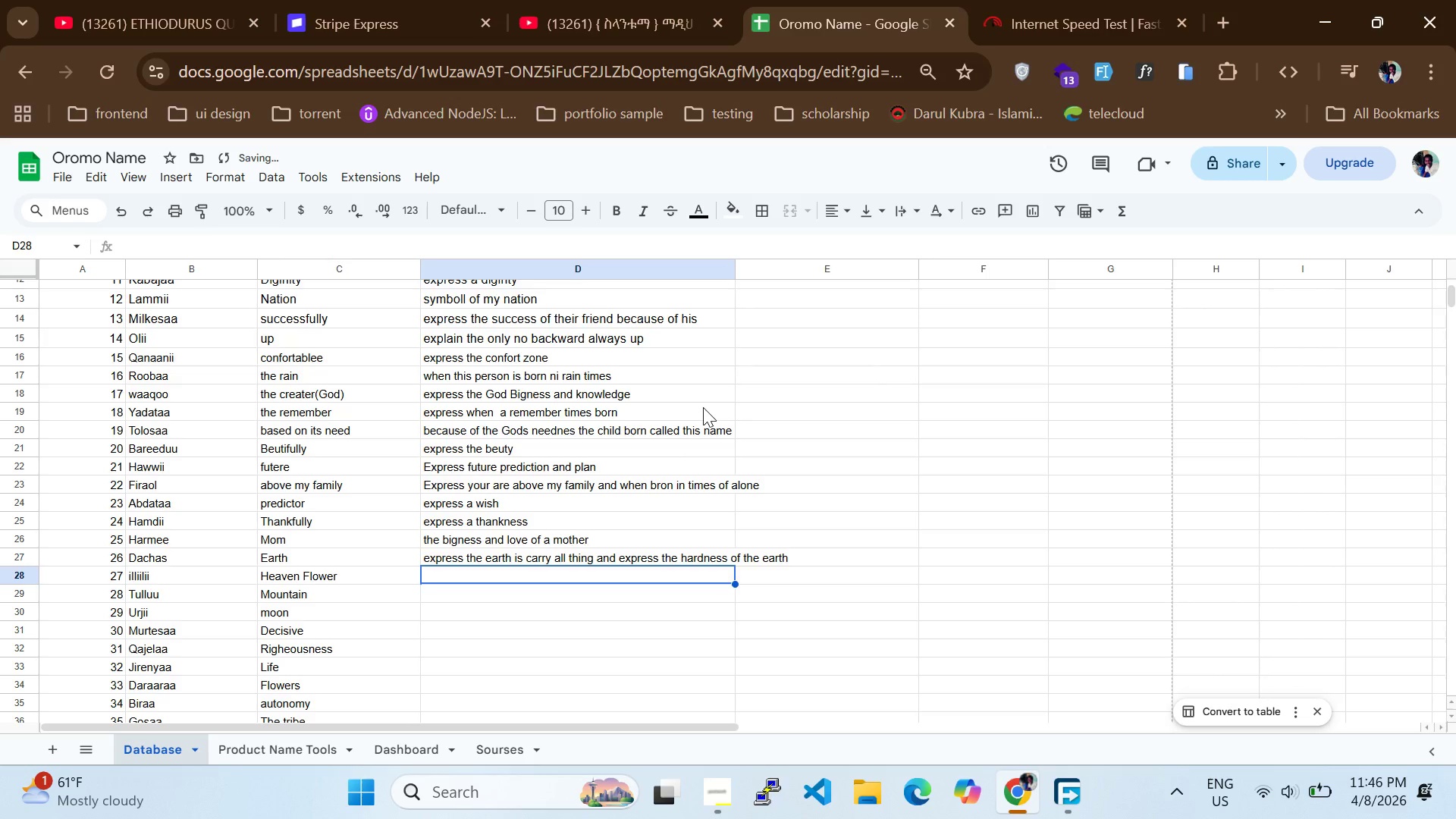 
scroll: coordinate [560, 532], scroll_direction: up, amount: 9.0
 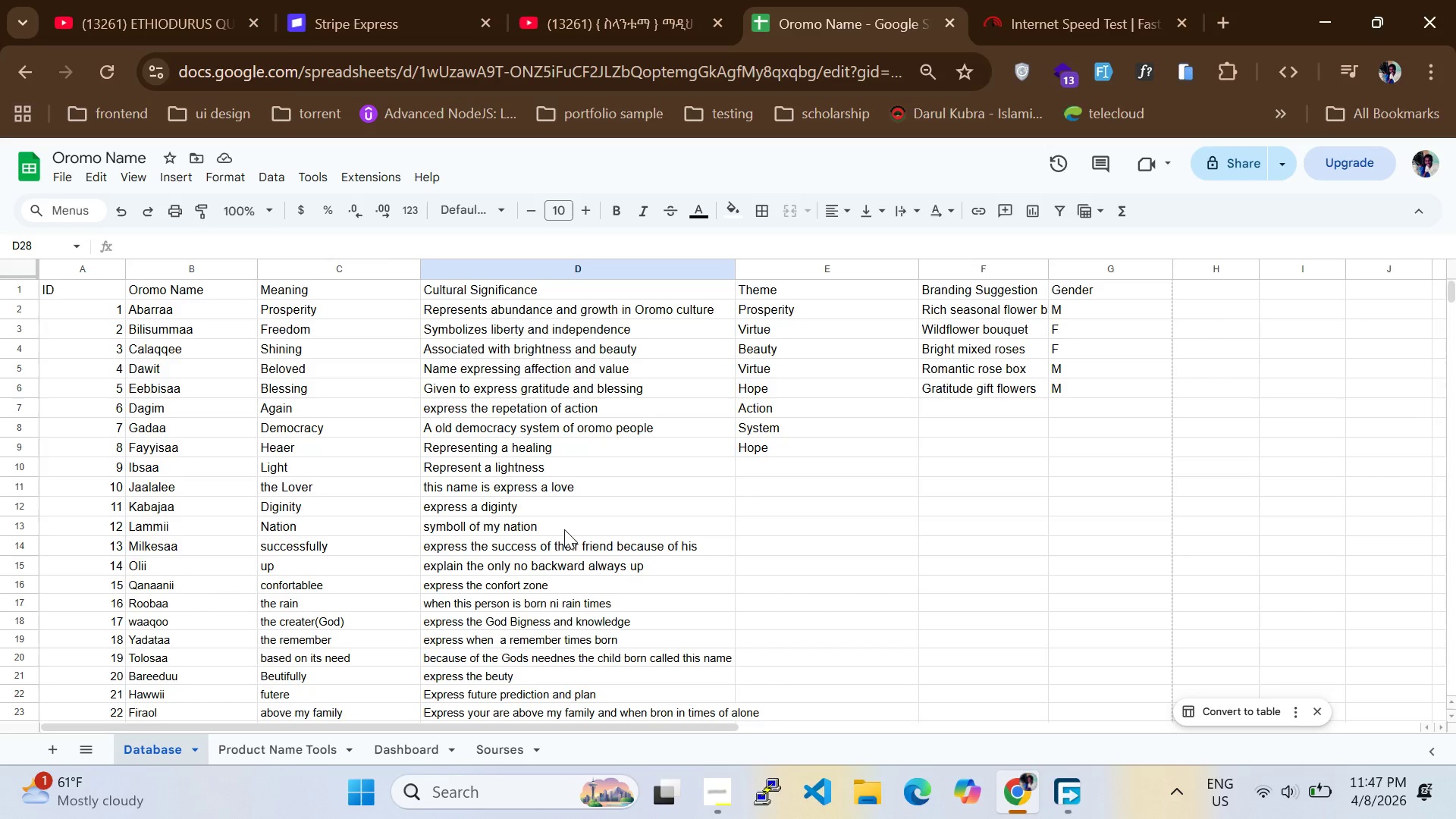 
wait(19.12)
 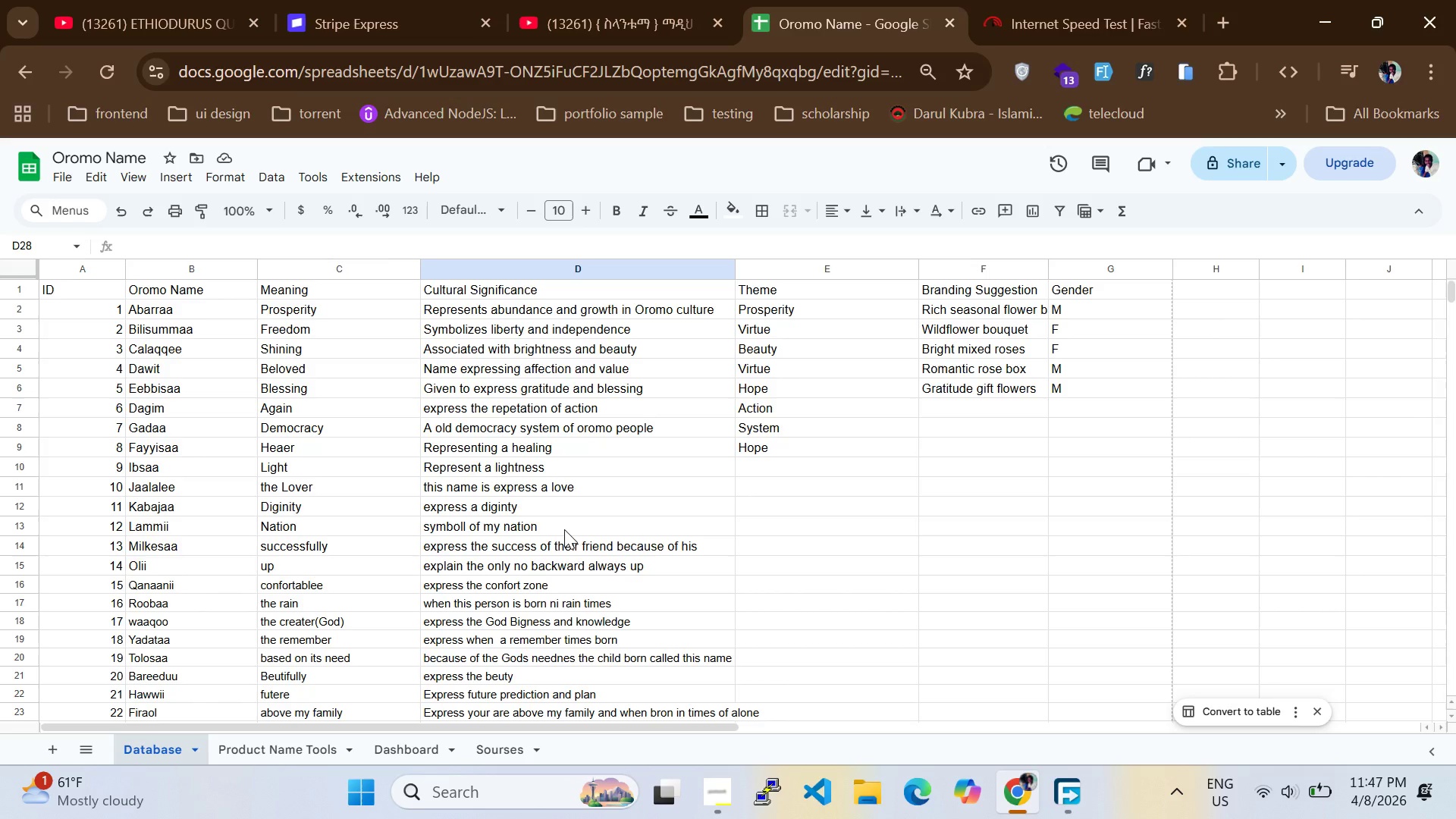 
left_click_drag(start_coordinate=[739, 273], to_coordinate=[764, 275])
 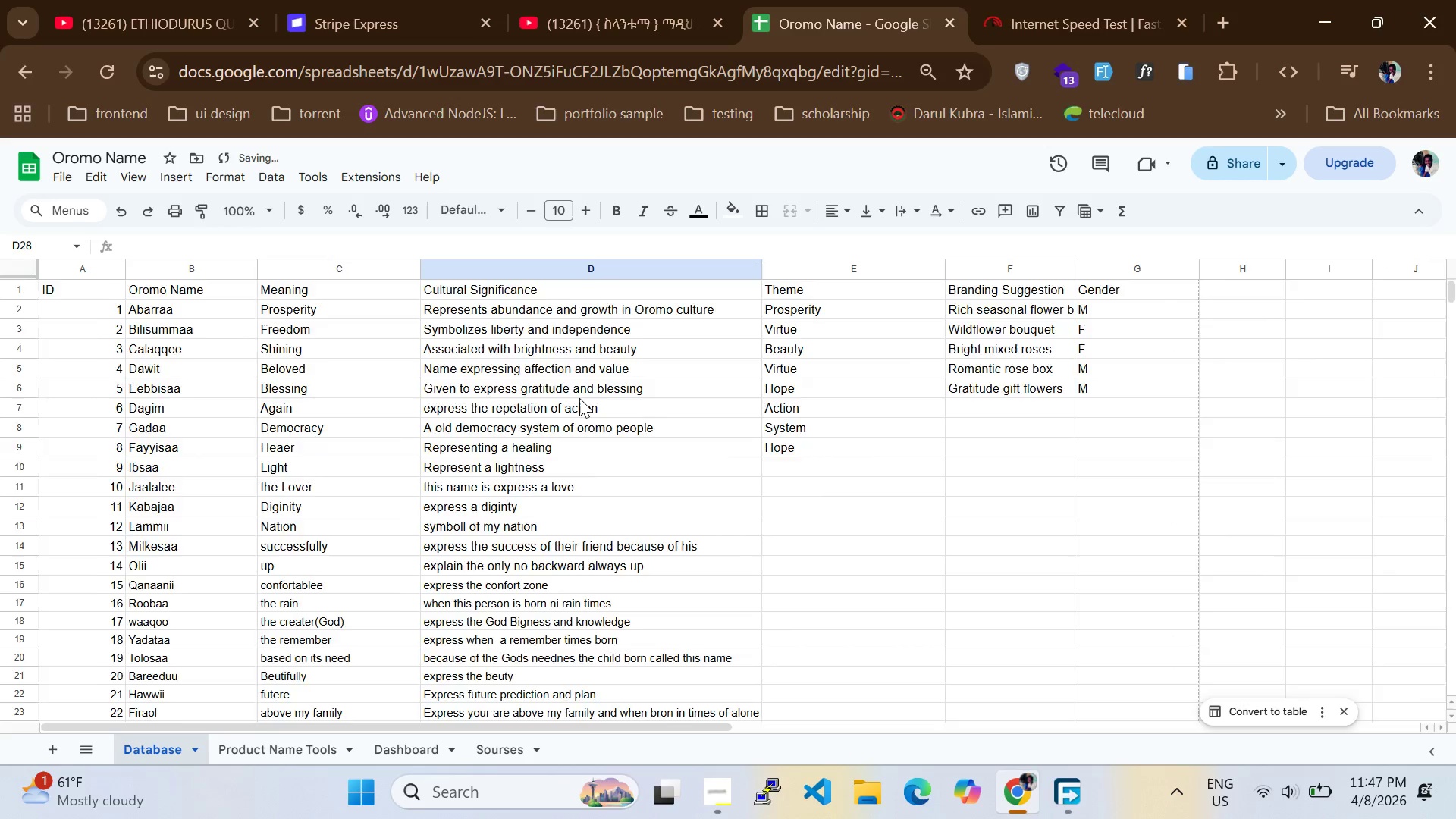 
scroll: coordinate [577, 403], scroll_direction: down, amount: 3.0
 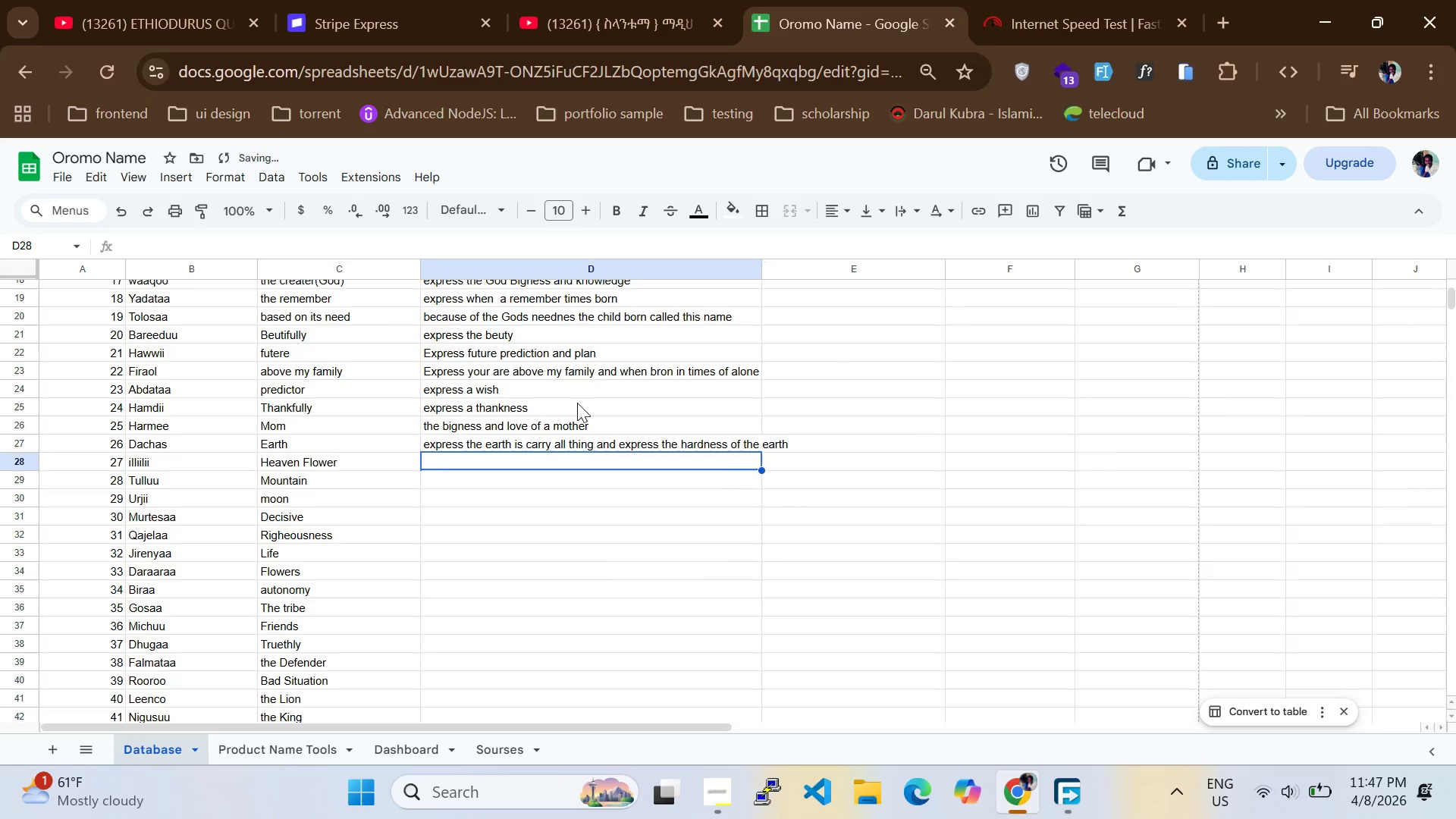 
left_click([577, 403])
 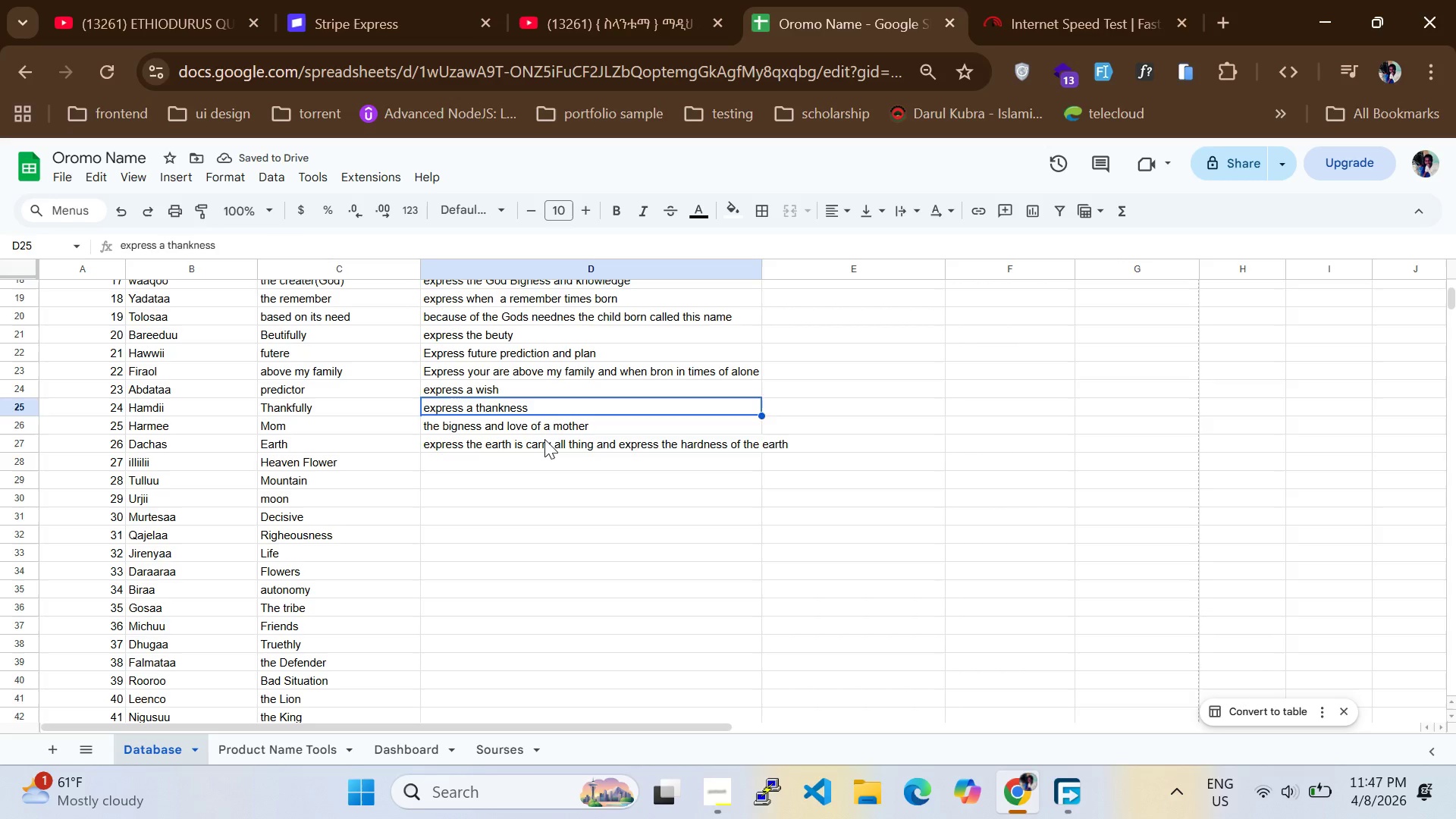 
left_click([544, 439])
 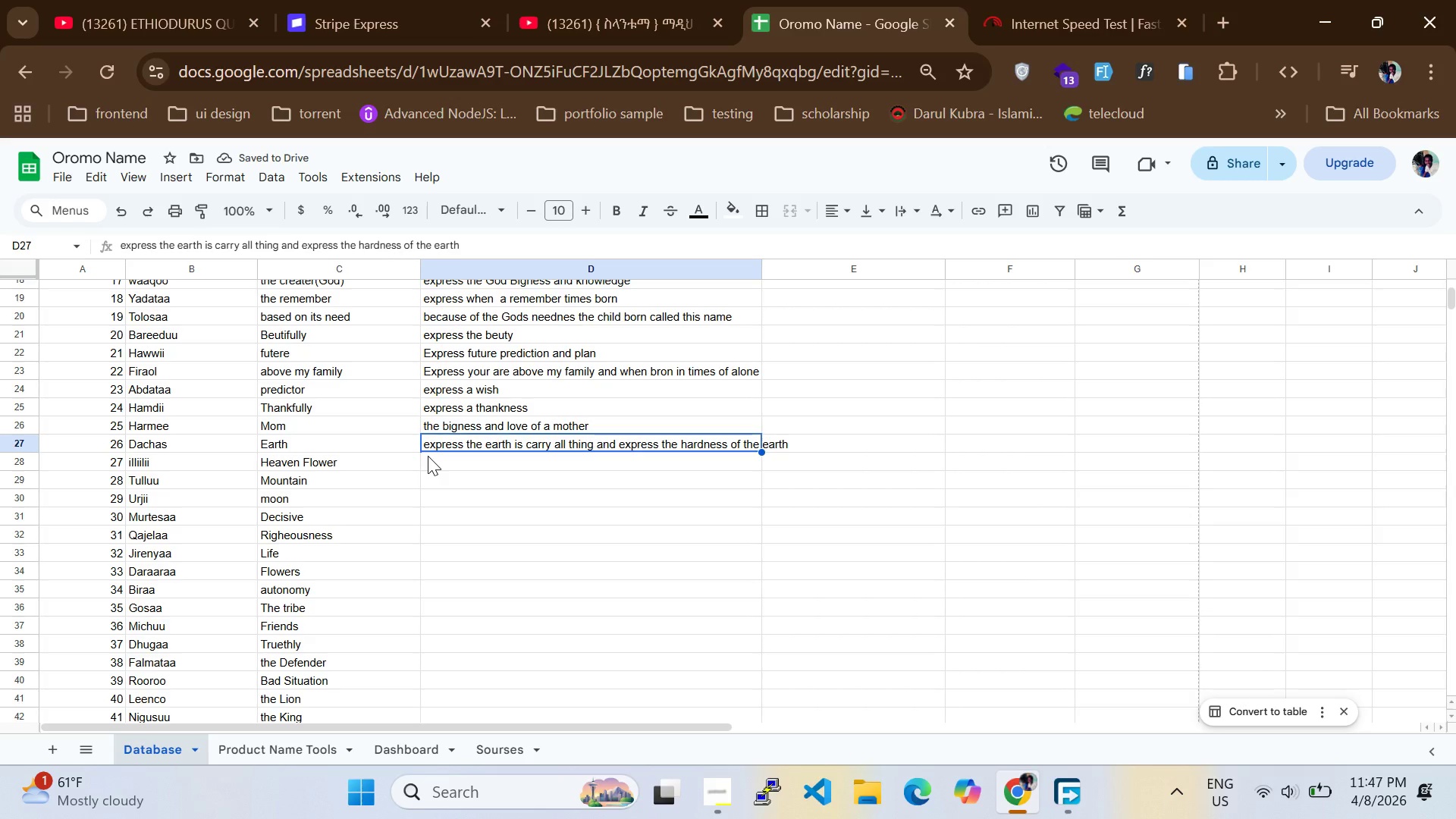 
double_click([428, 456])
 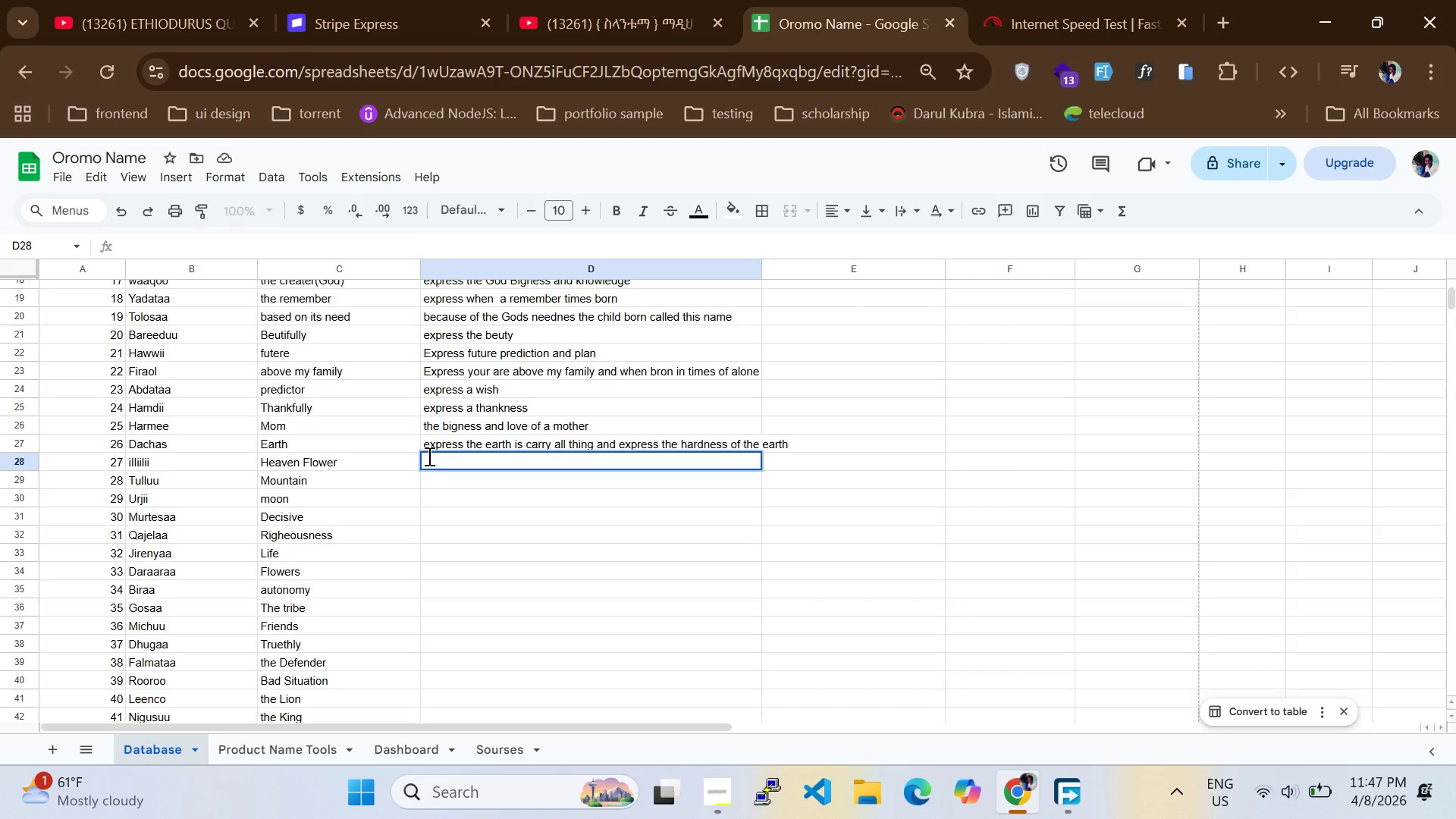 
triple_click([428, 456])
 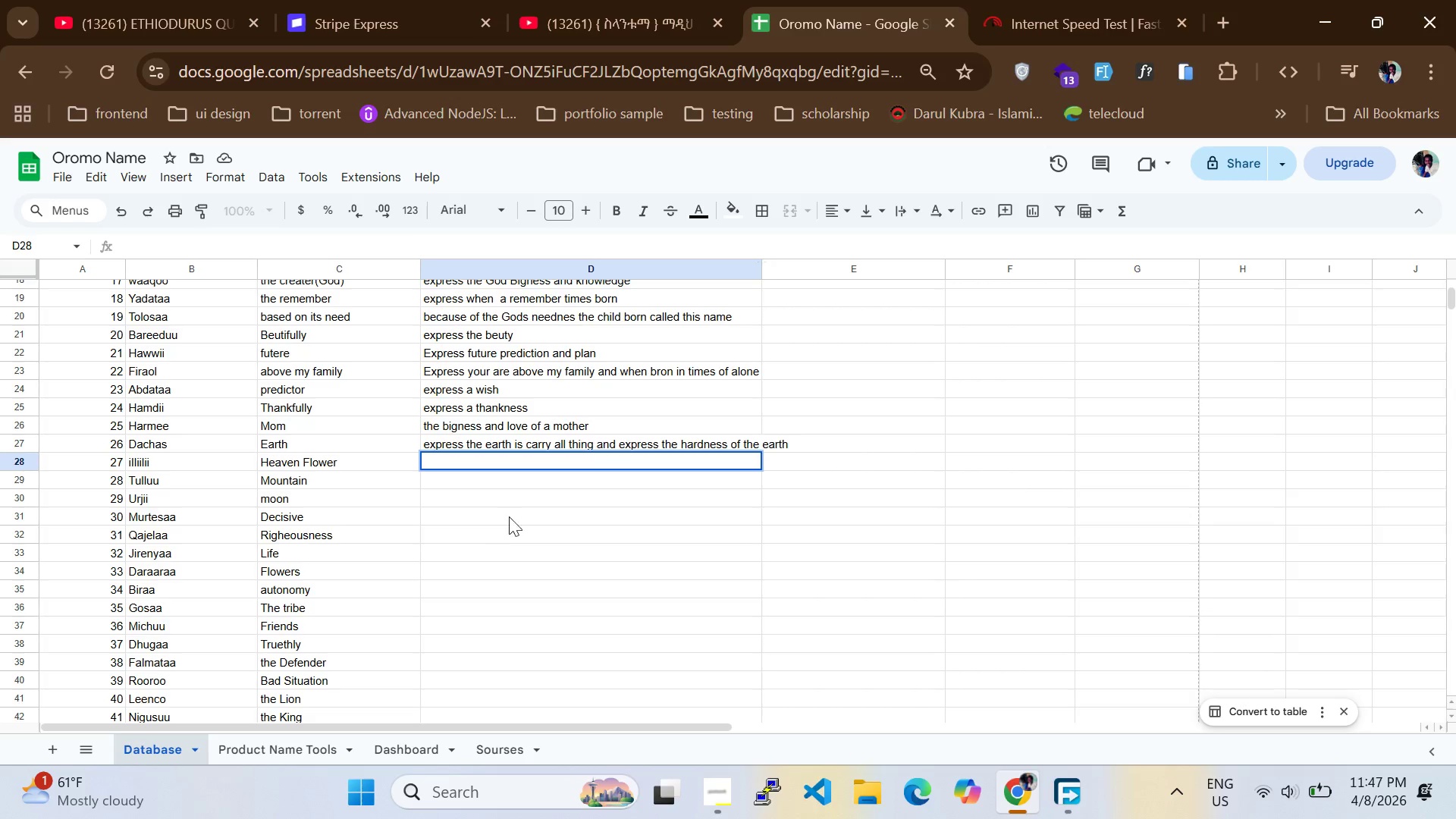 
scroll: coordinate [530, 492], scroll_direction: up, amount: 7.0
 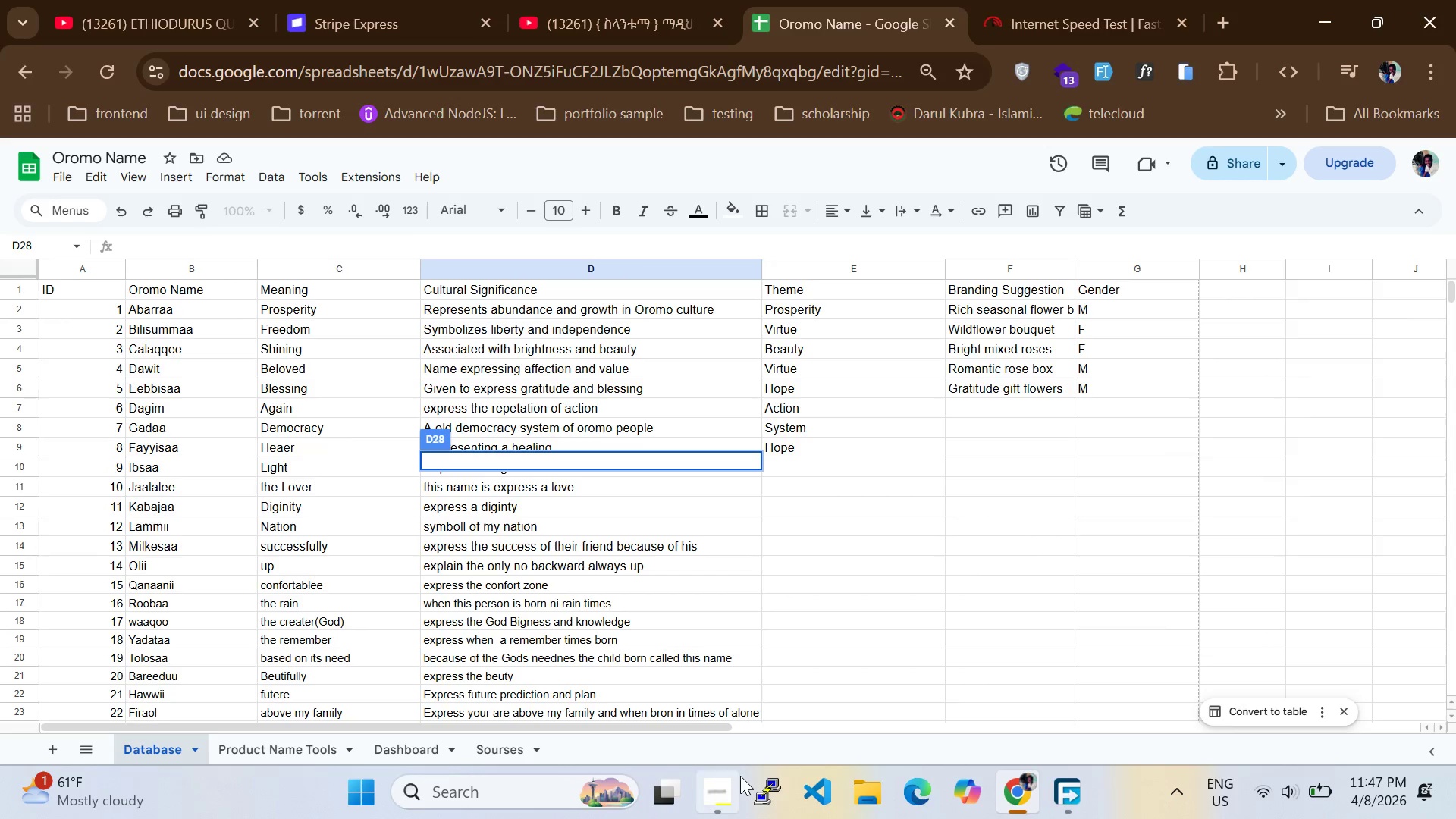 
left_click([736, 780])